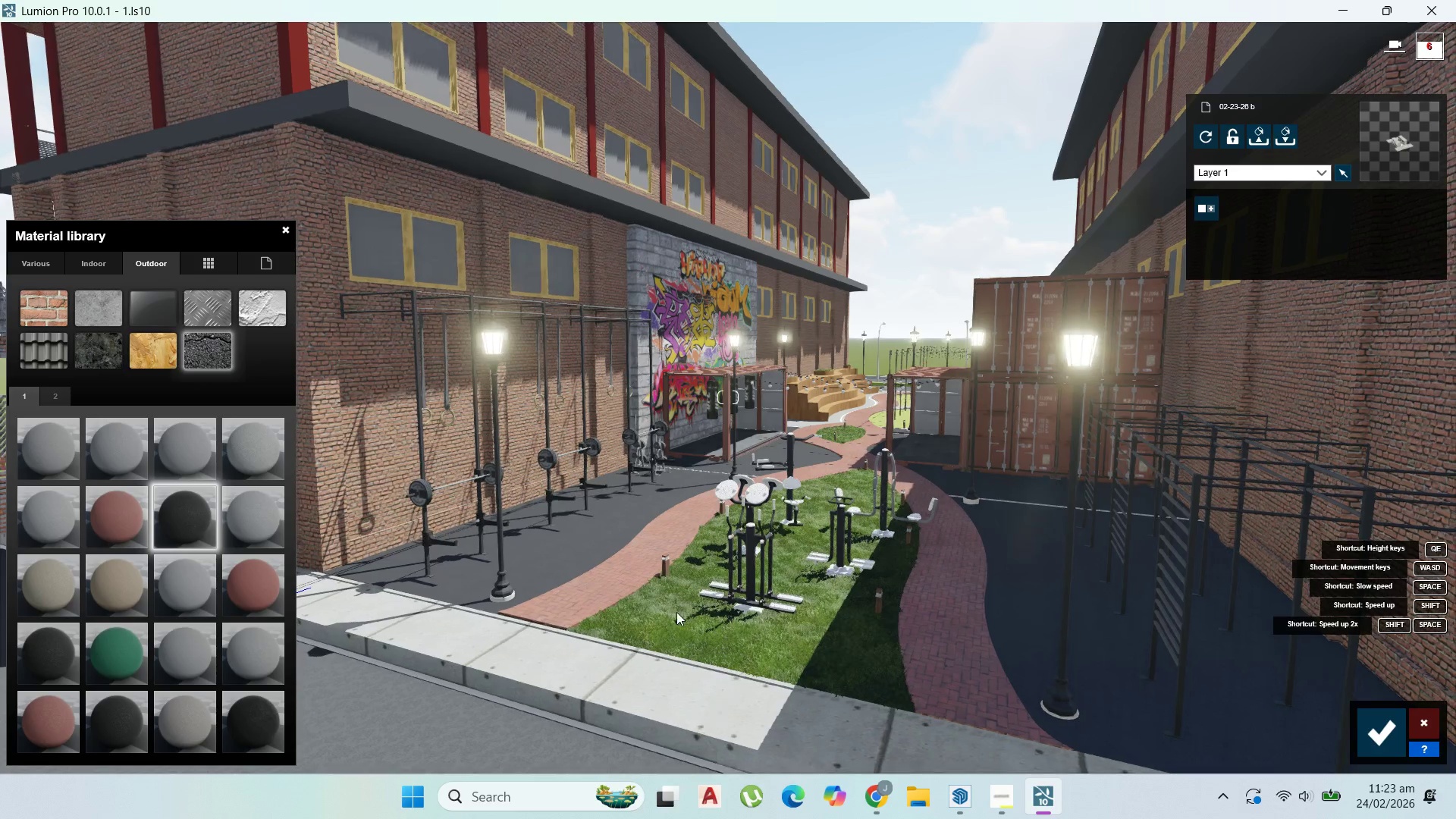 
right_click([676, 613])
 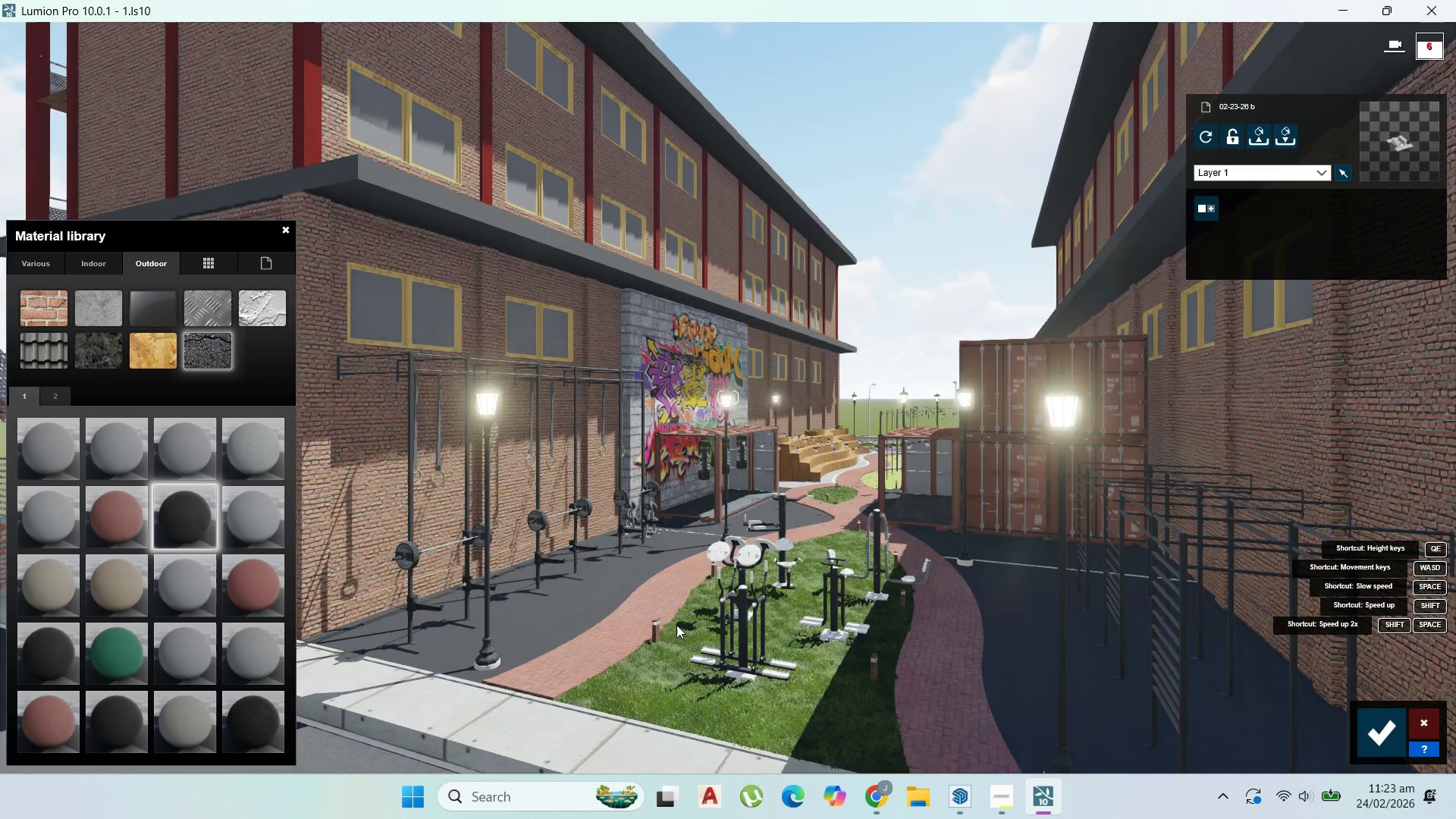 
scroll: coordinate [676, 625], scroll_direction: up, amount: 1.0
 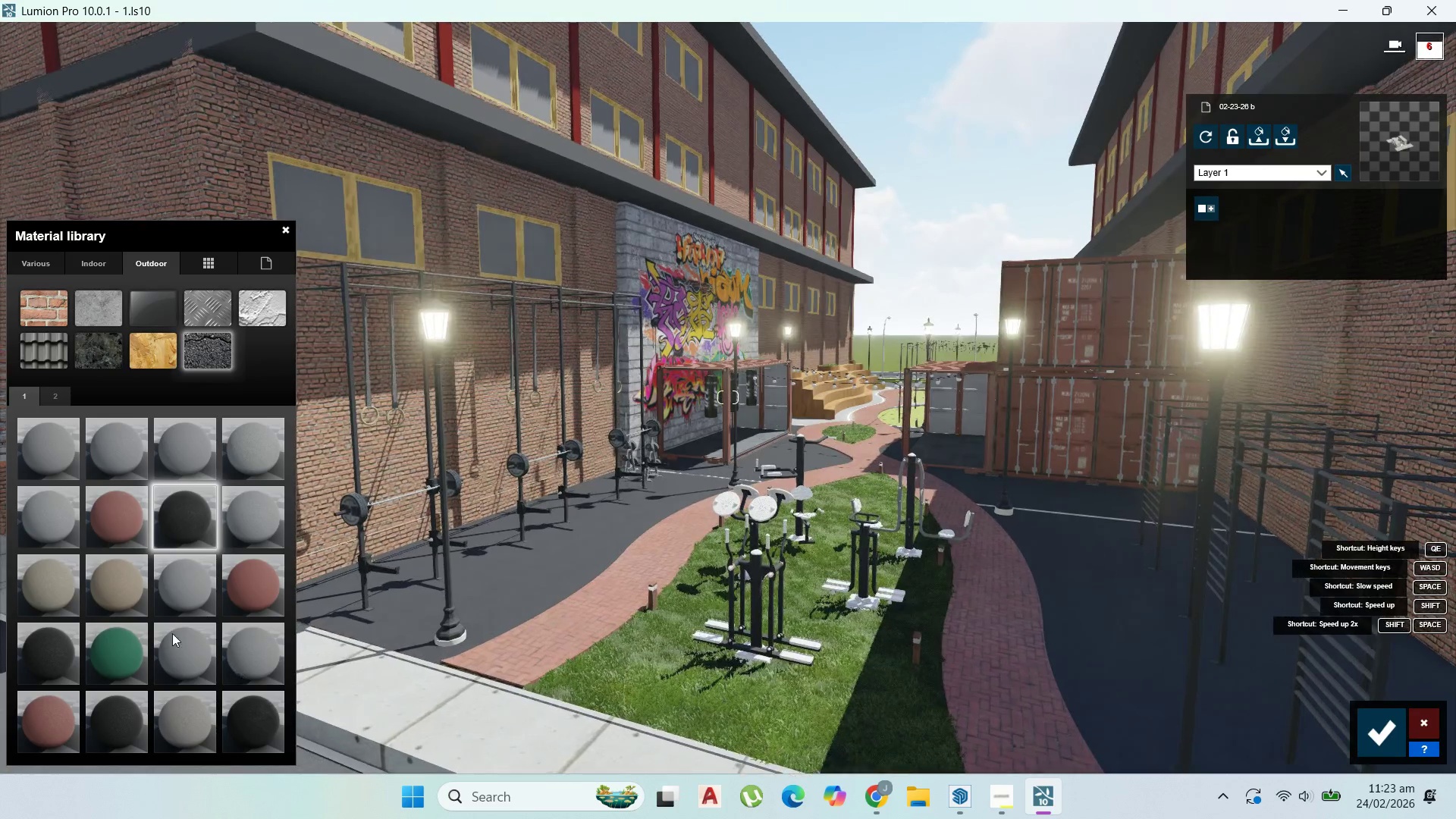 
left_click([56, 397])
 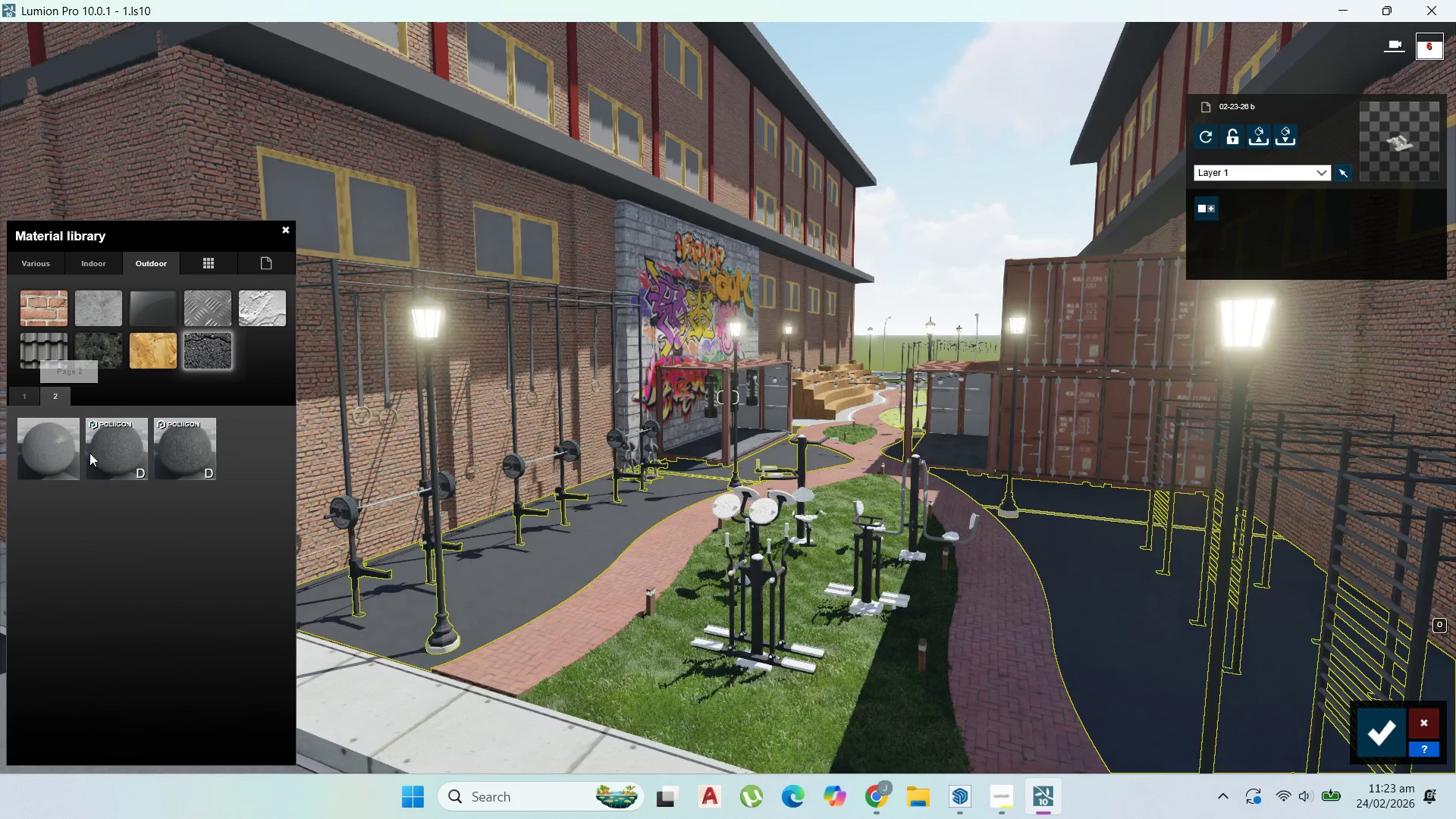 
left_click([121, 450])
 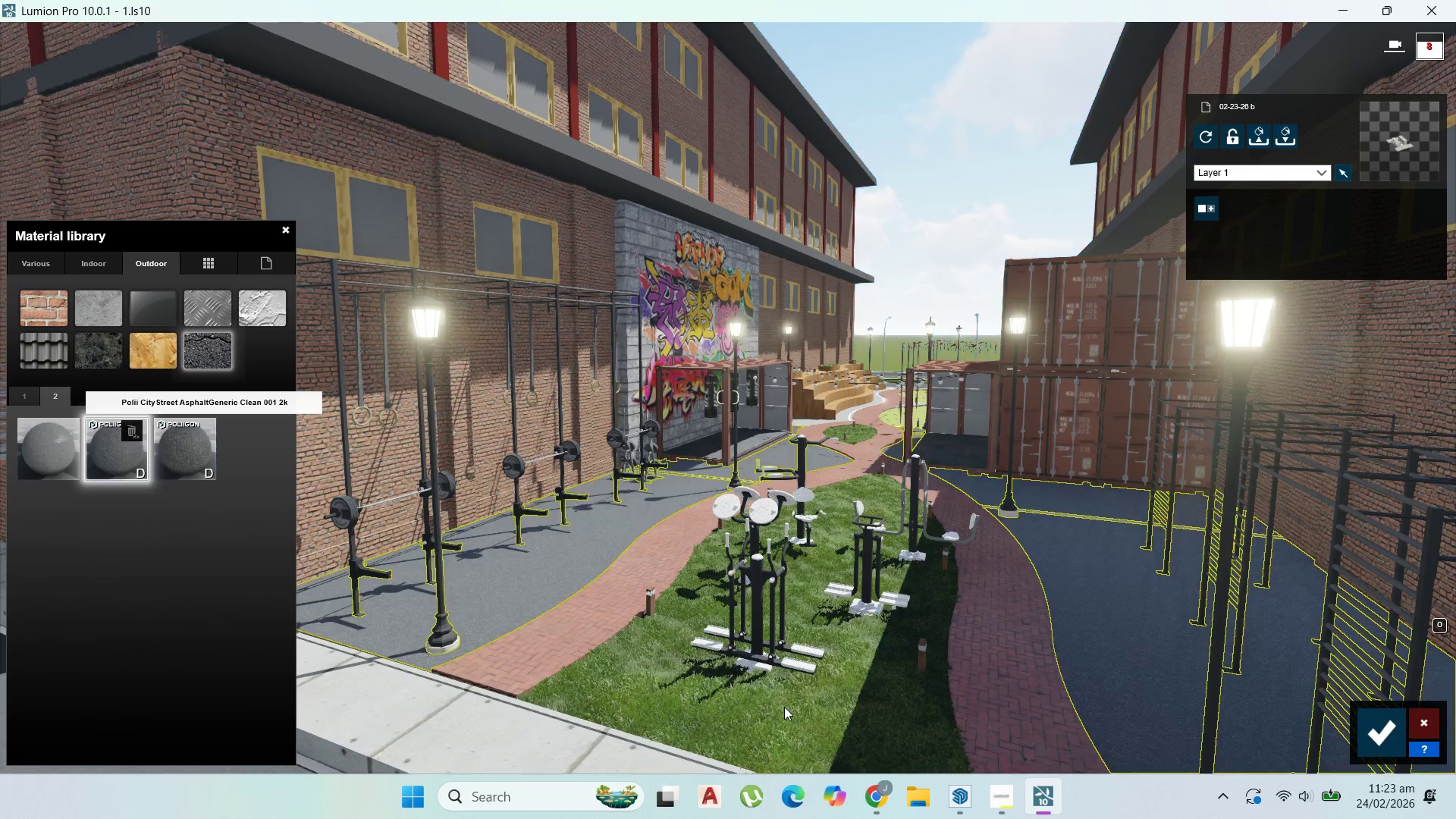 
scroll: coordinate [754, 679], scroll_direction: up, amount: 2.0
 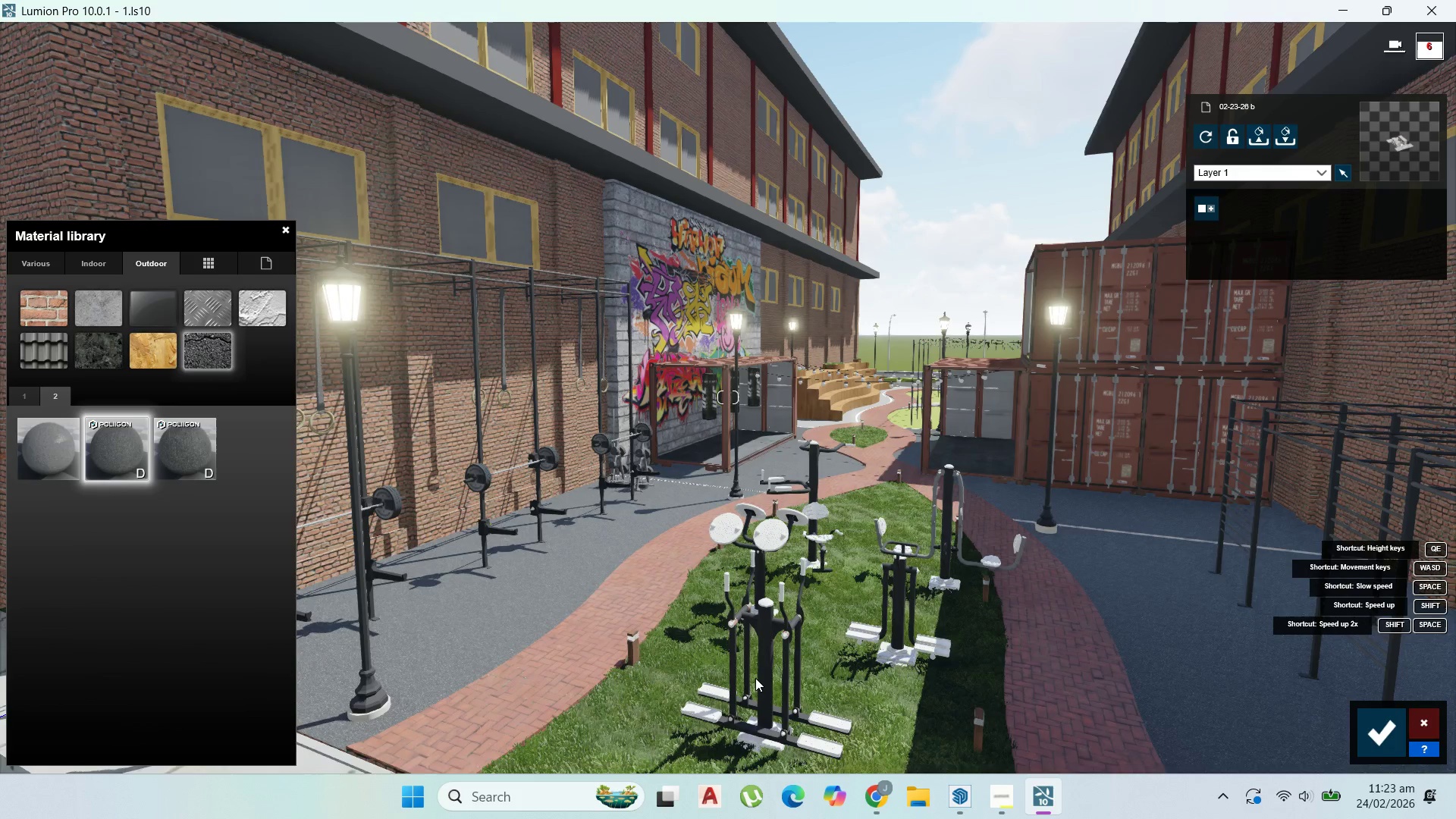 
scroll: coordinate [755, 678], scroll_direction: down, amount: 2.0
 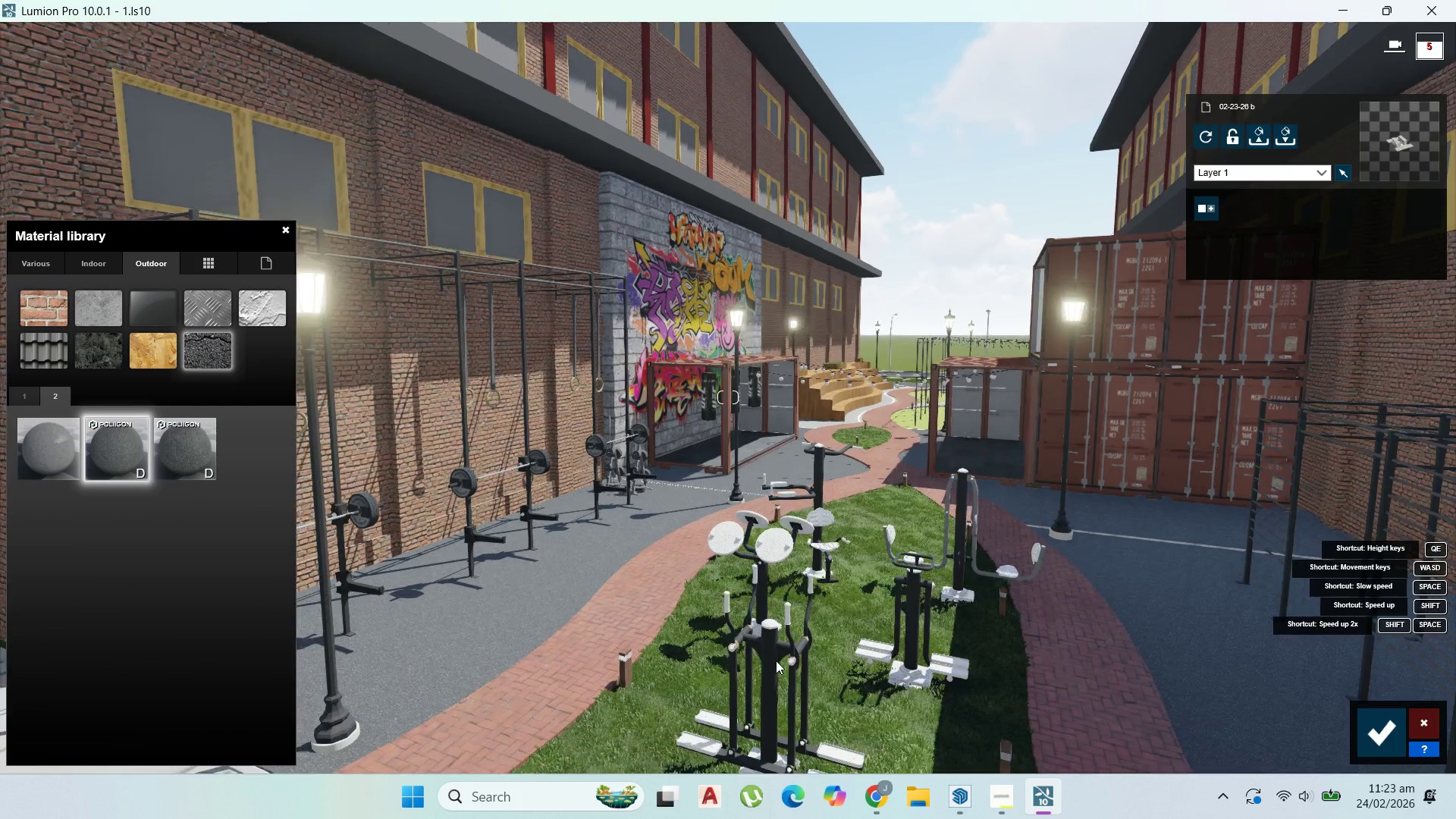 
scroll: coordinate [1007, 481], scroll_direction: up, amount: 4.0
 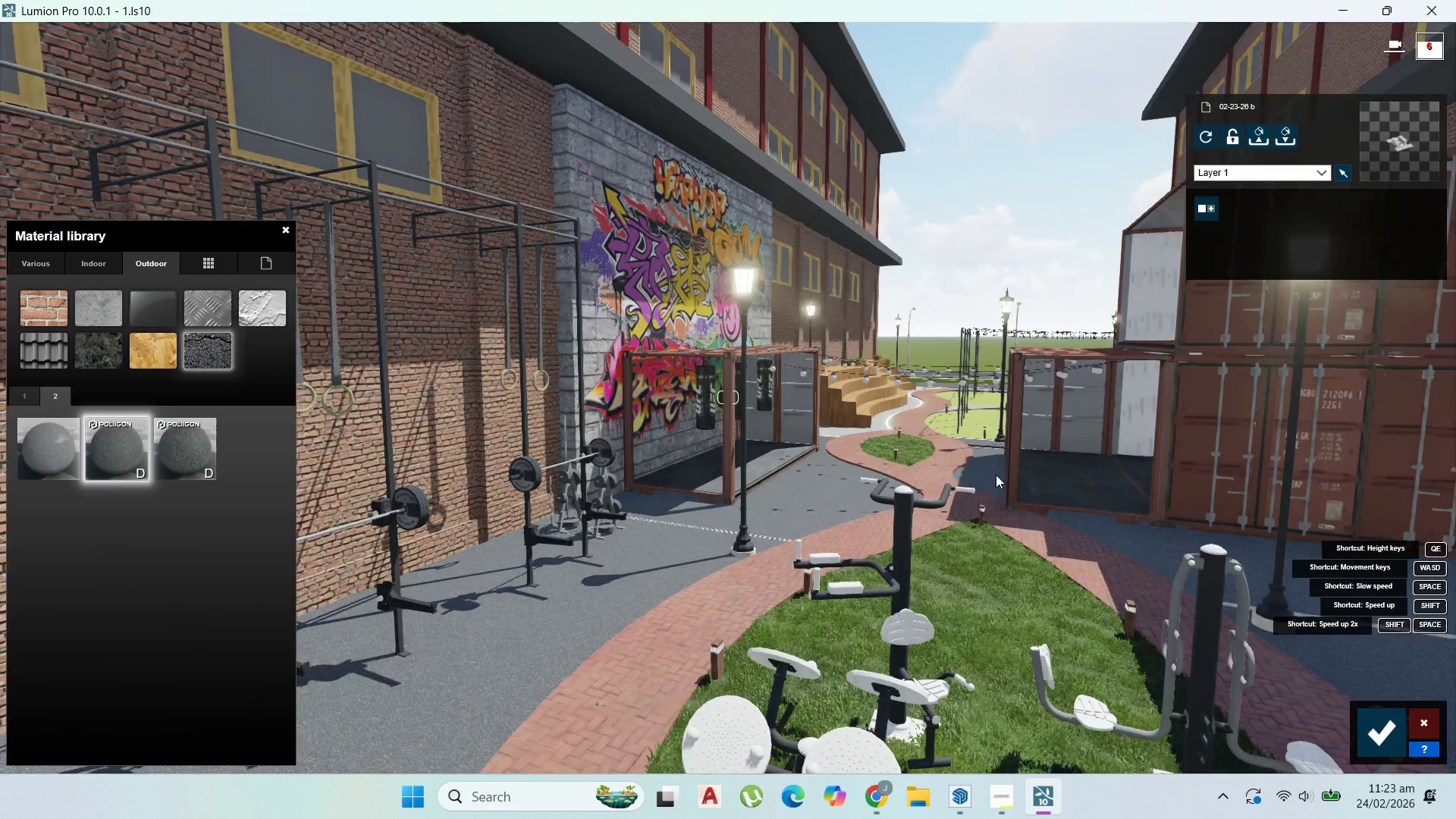 
right_click([994, 475])
 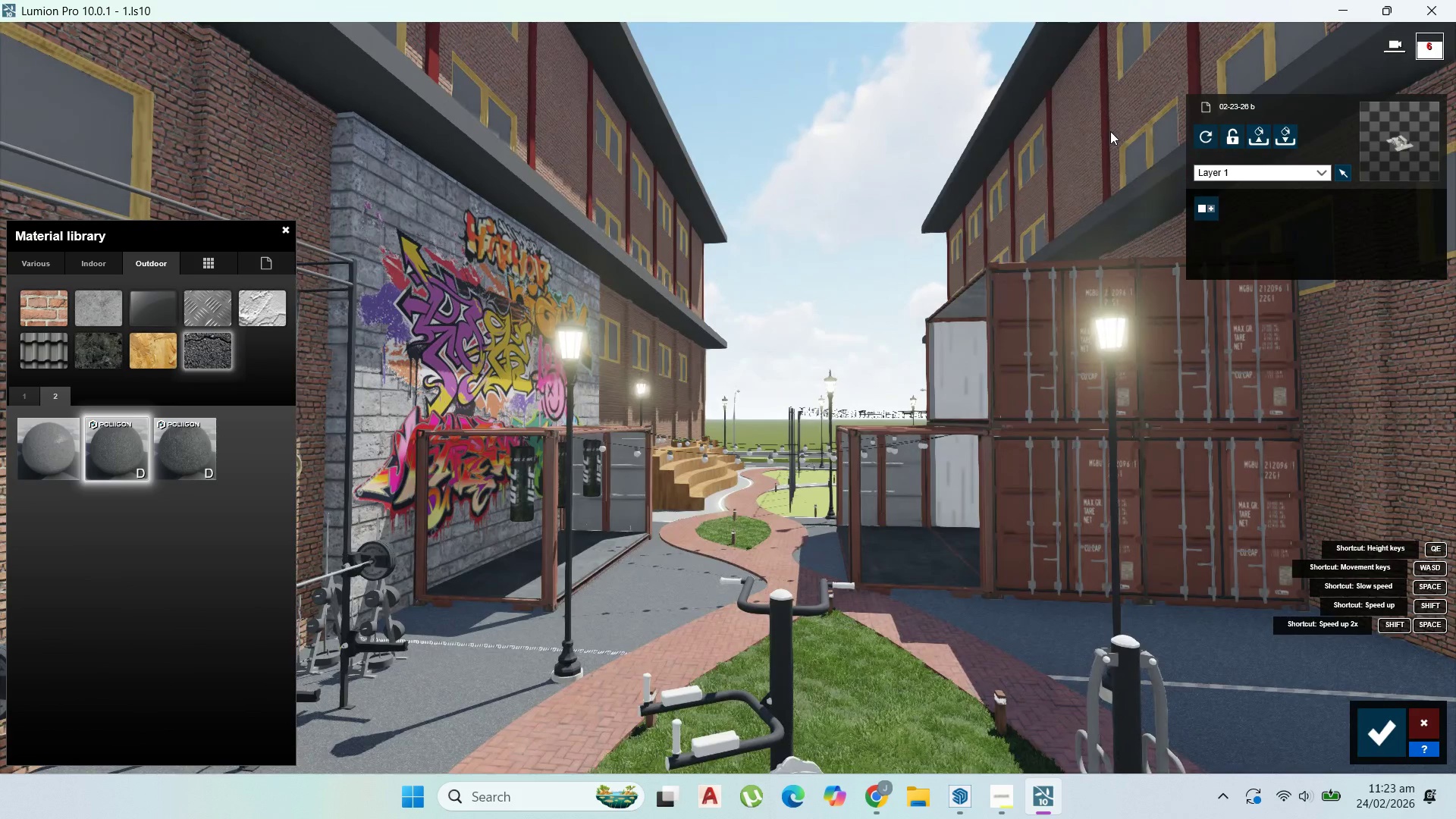 
mouse_move([1129, 140])
 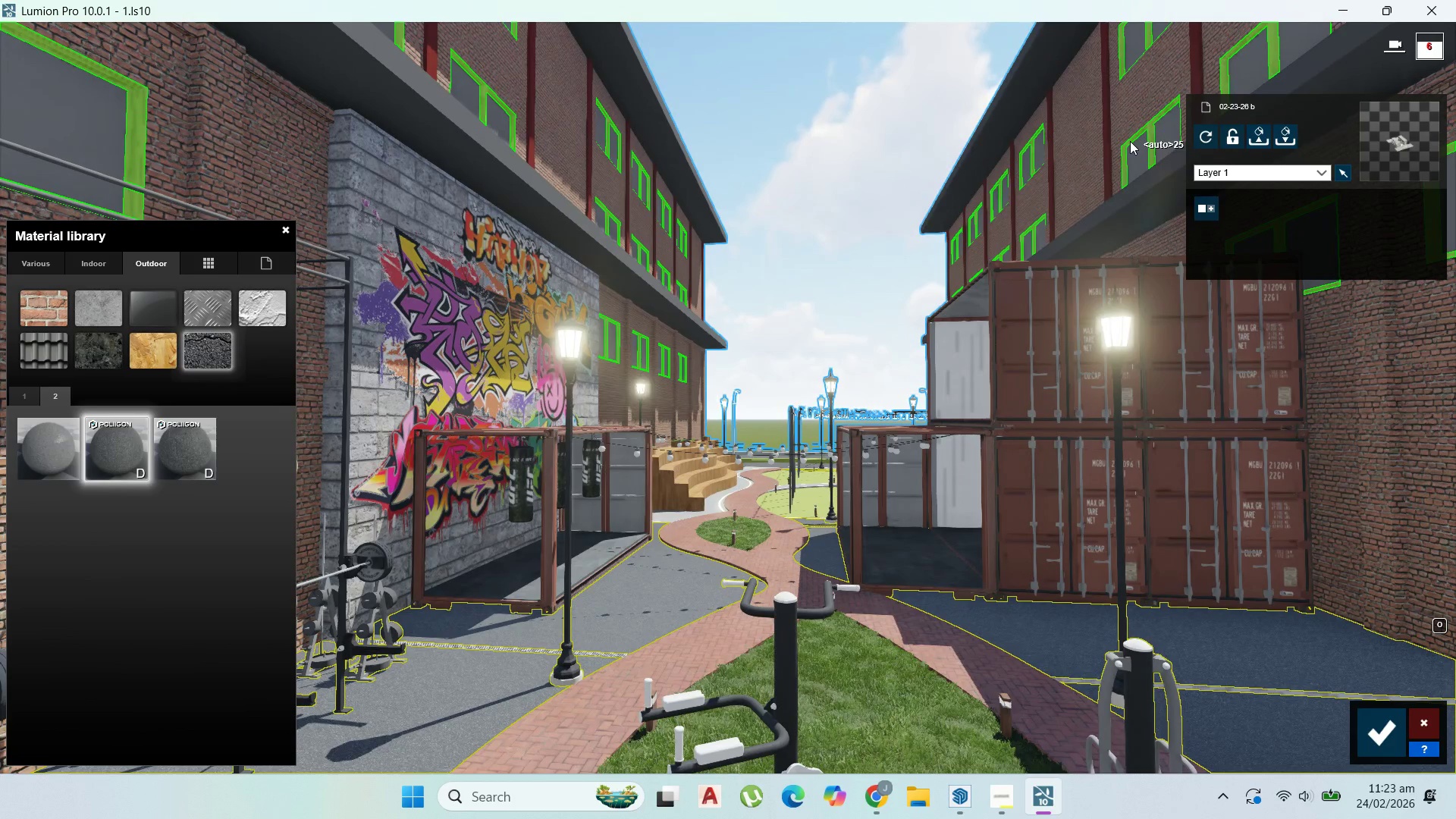 
left_click([1130, 141])
 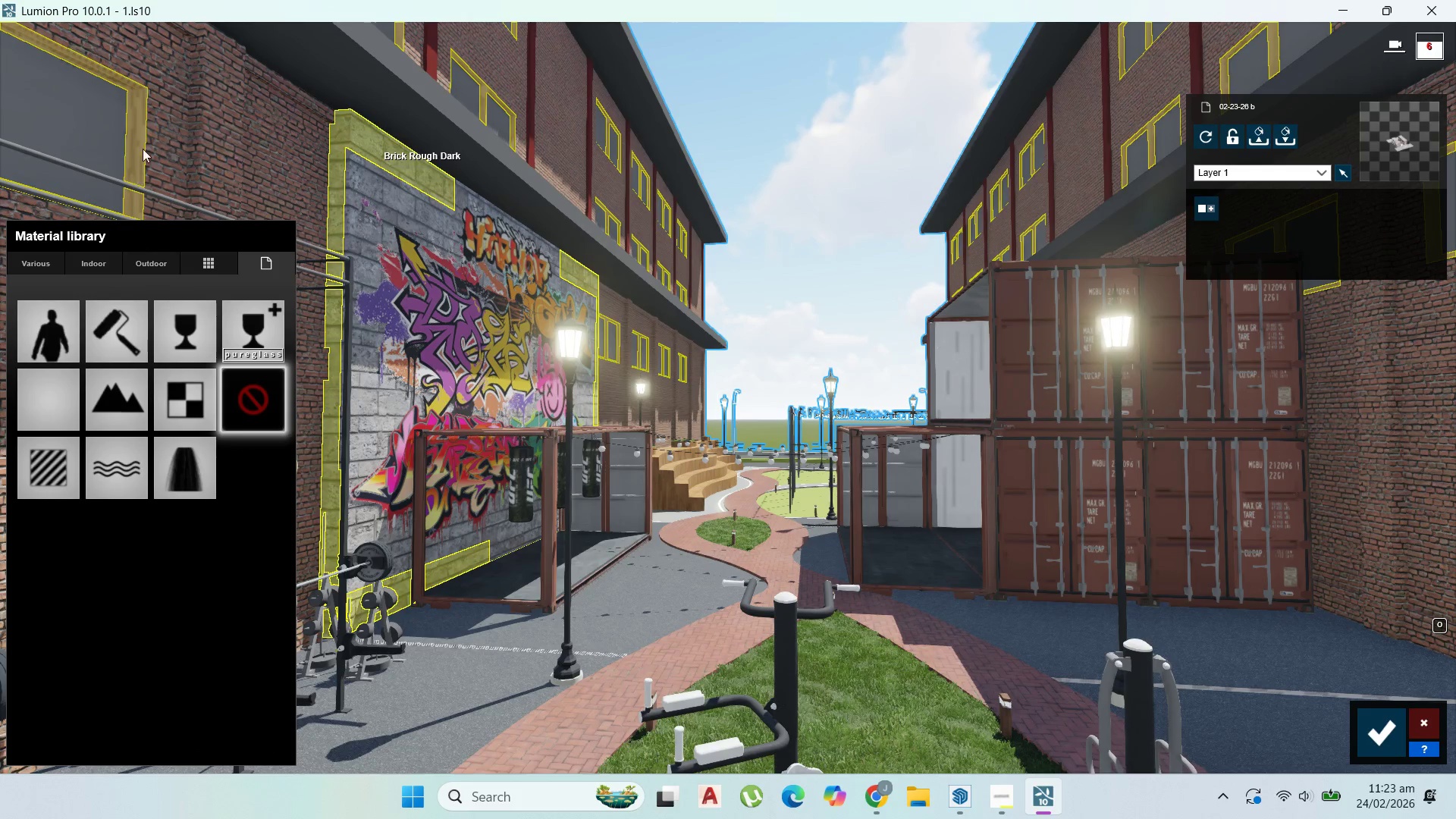 
left_click([140, 133])
 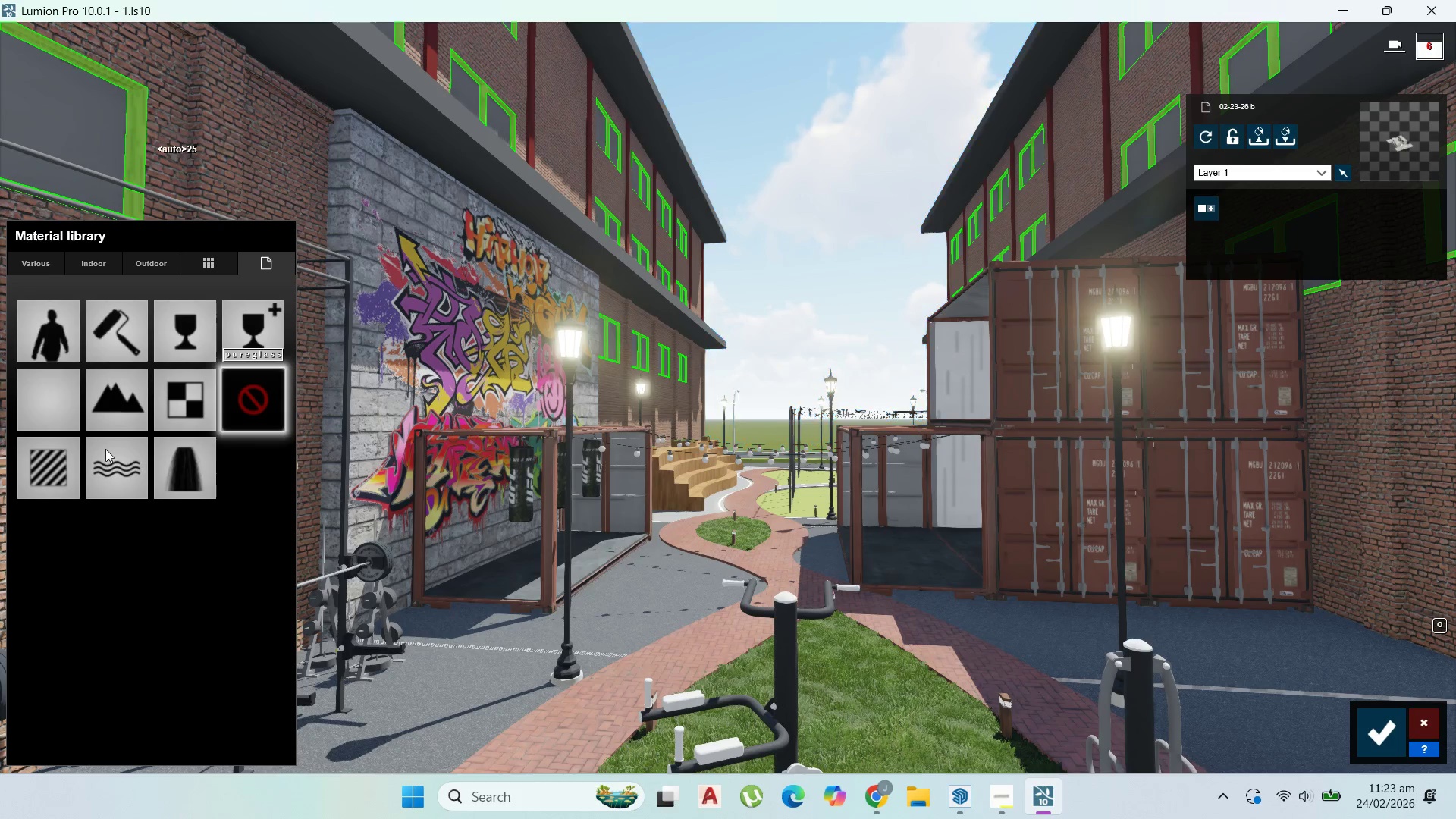 
mouse_move([79, 474])
 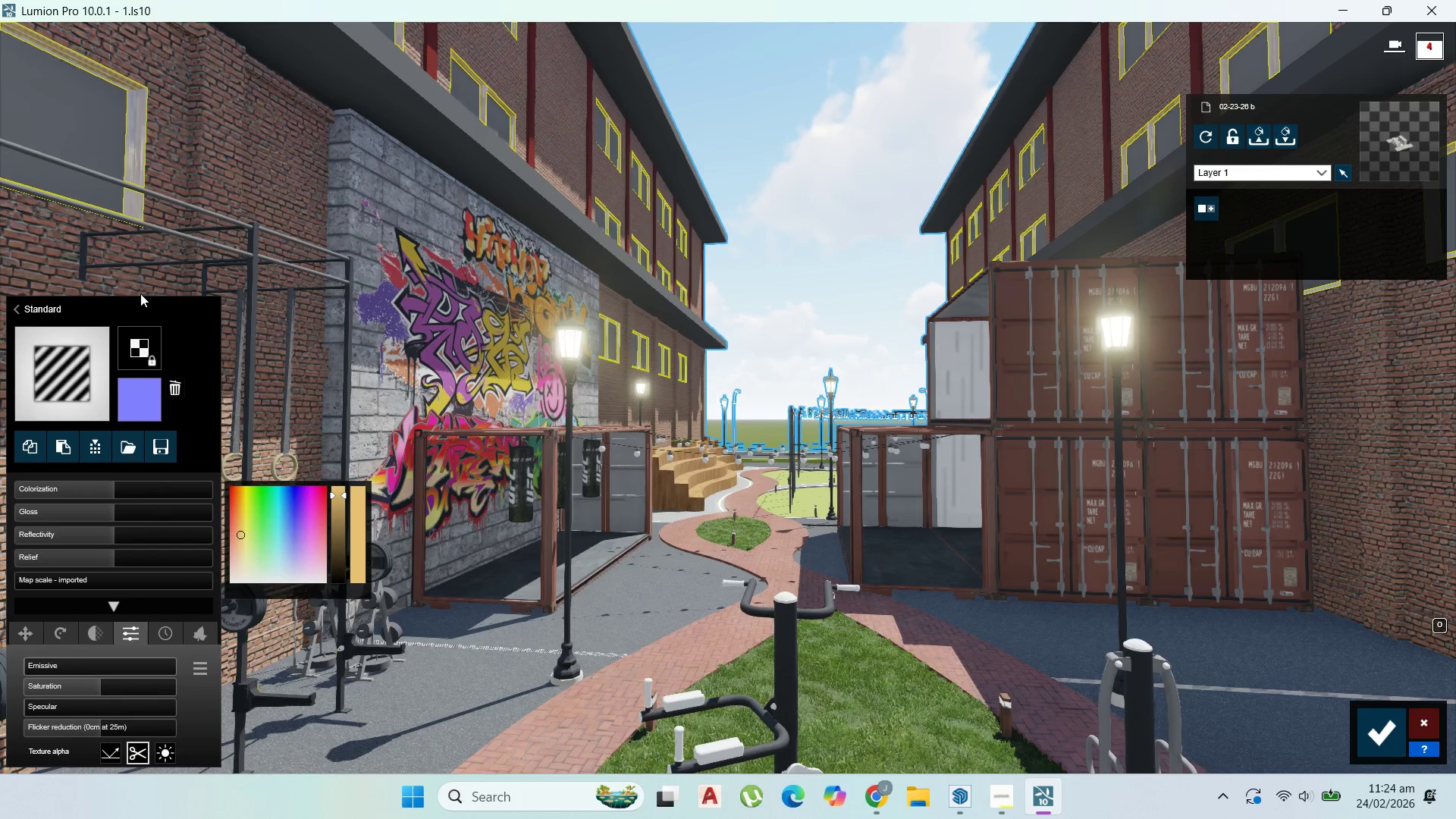 
left_click([84, 353])
 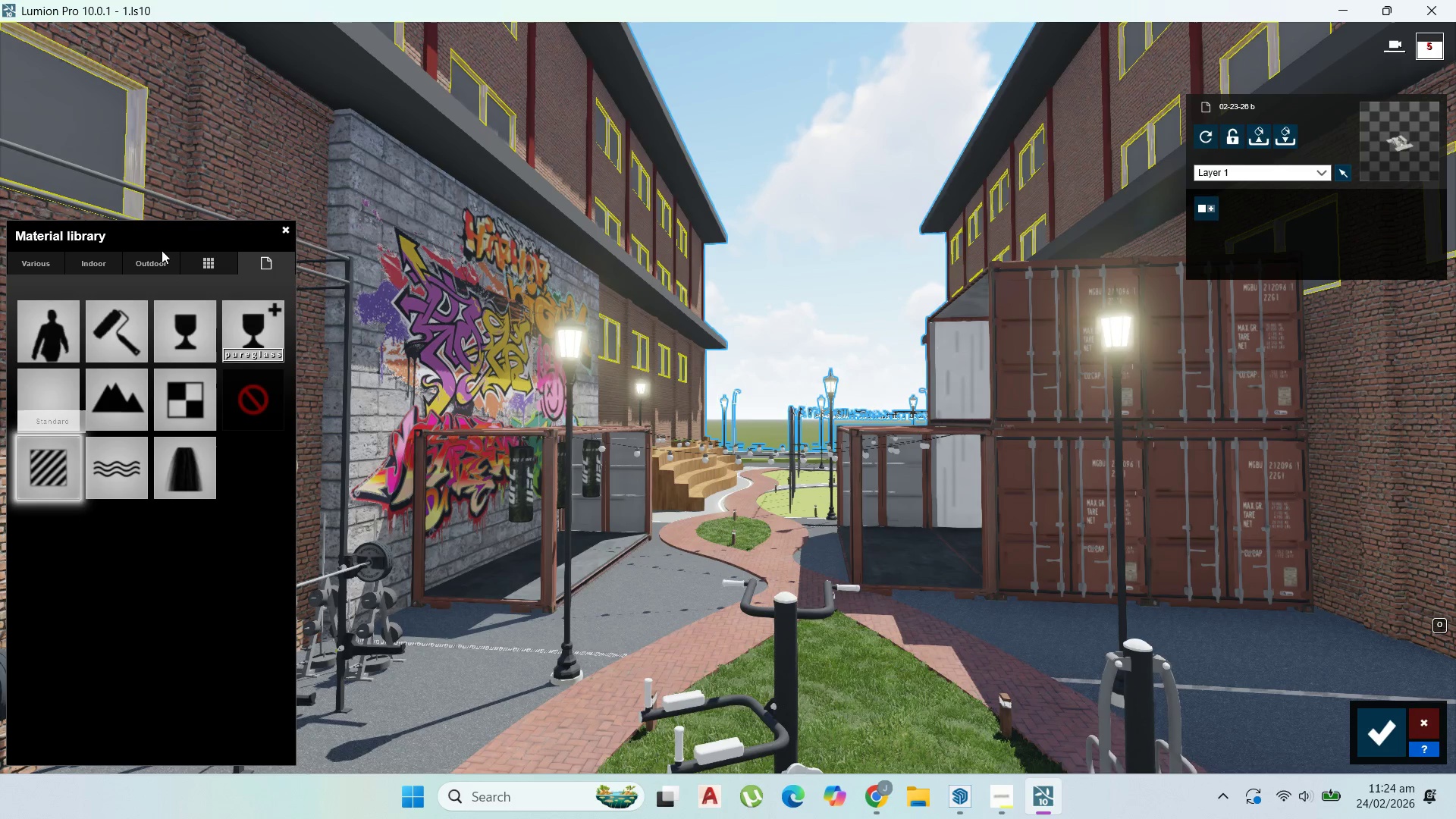 
left_click([158, 274])
 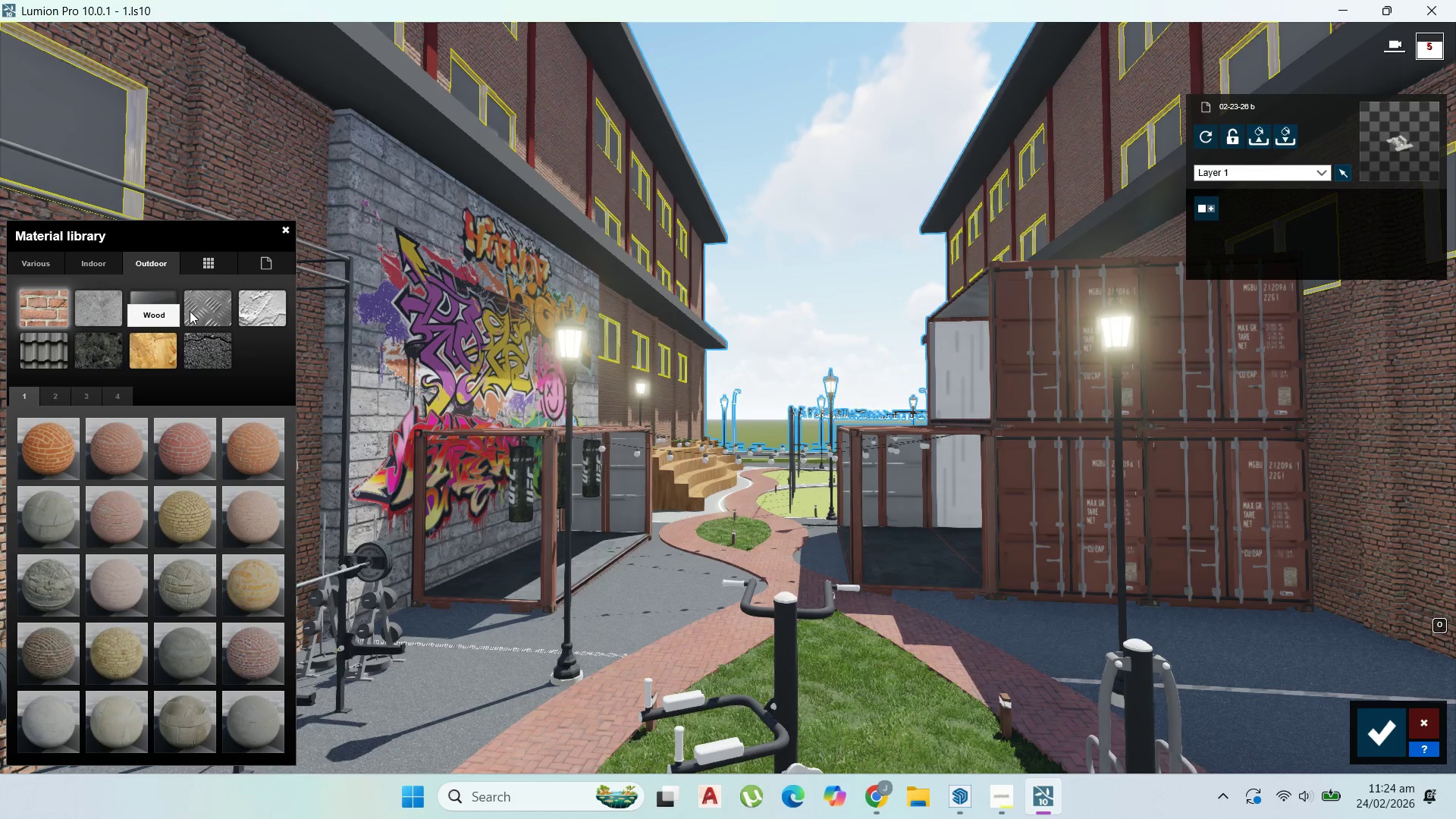 
left_click([102, 270])
 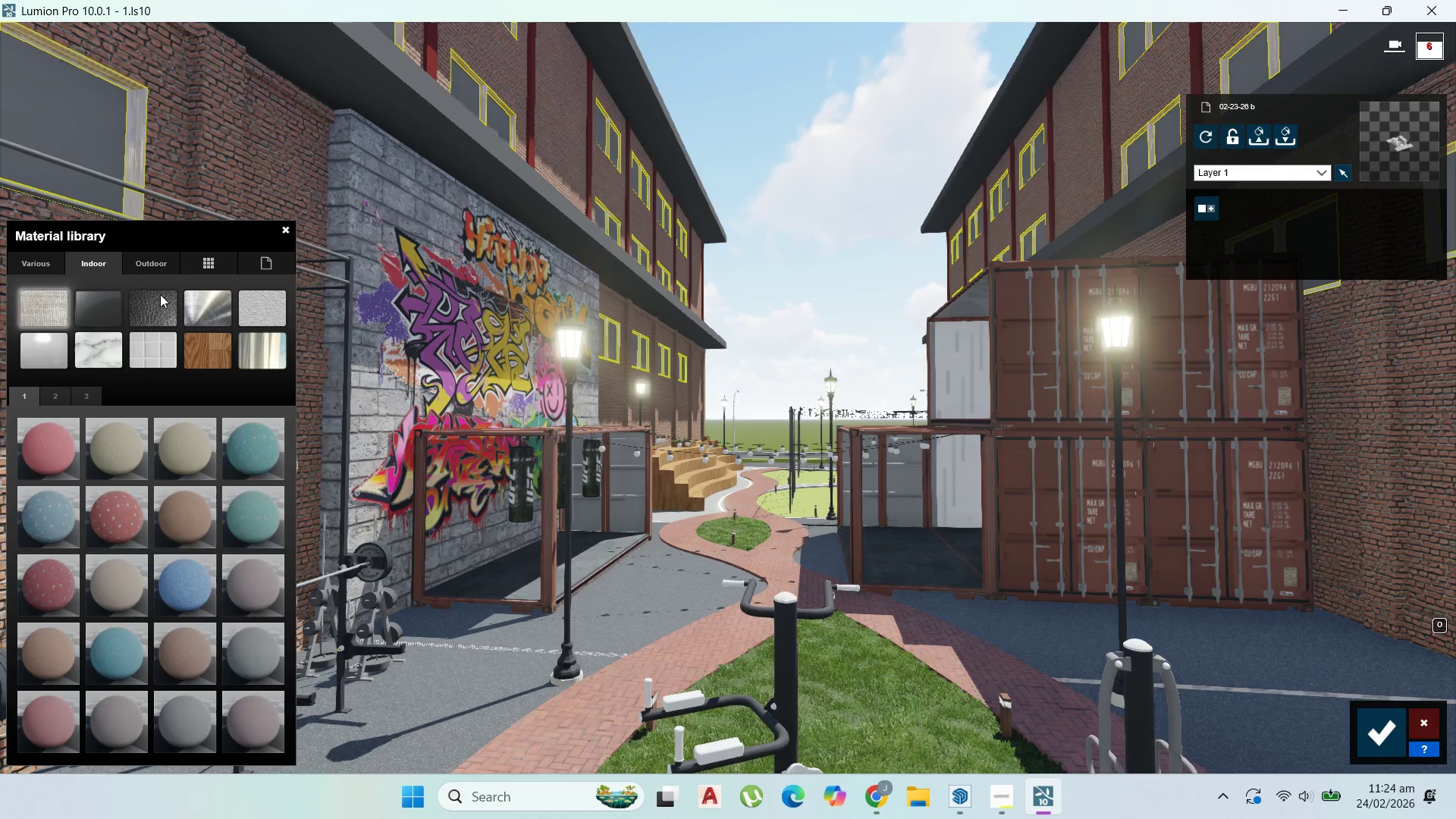 
left_click([201, 311])
 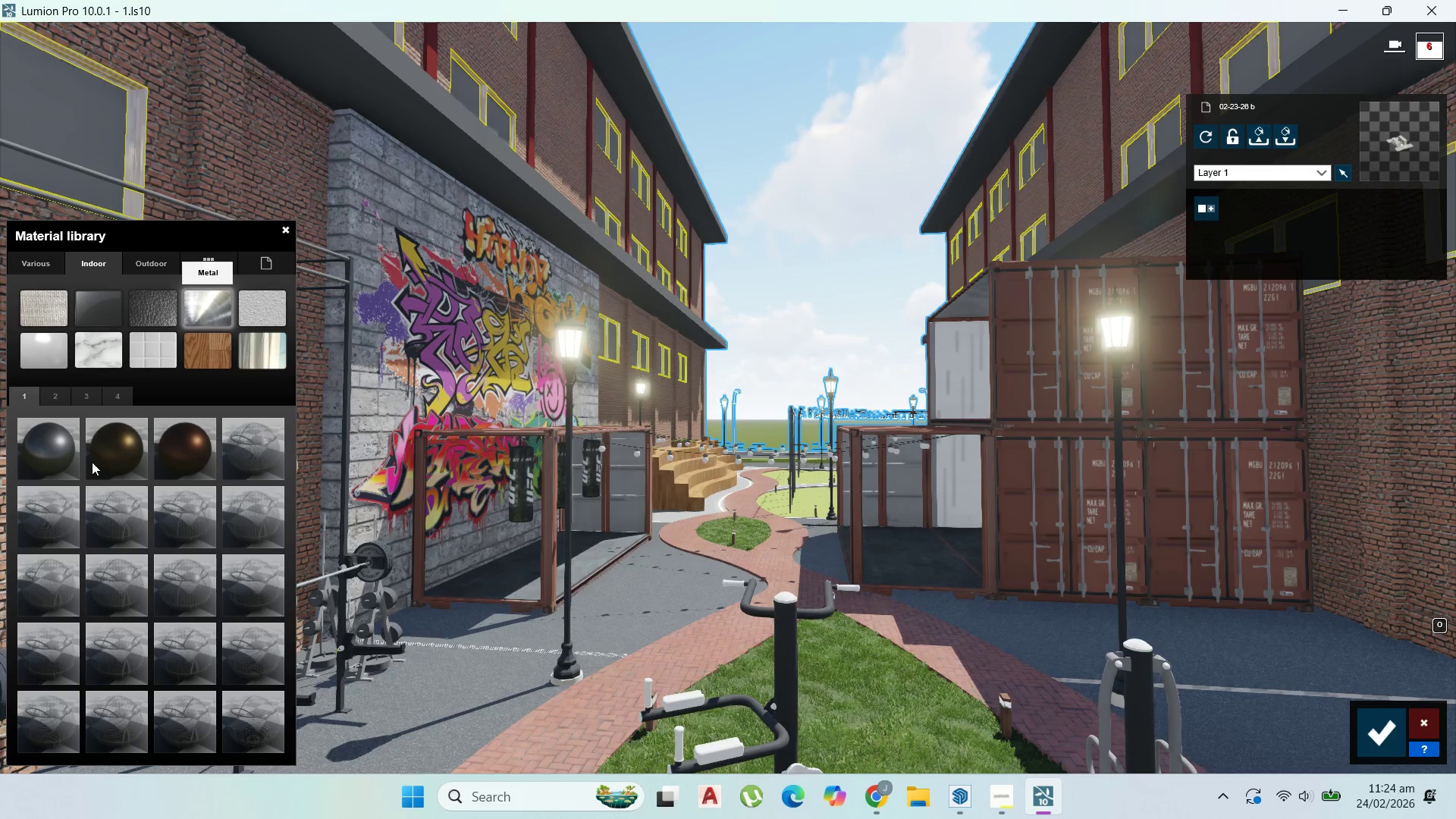 
left_click([67, 458])
 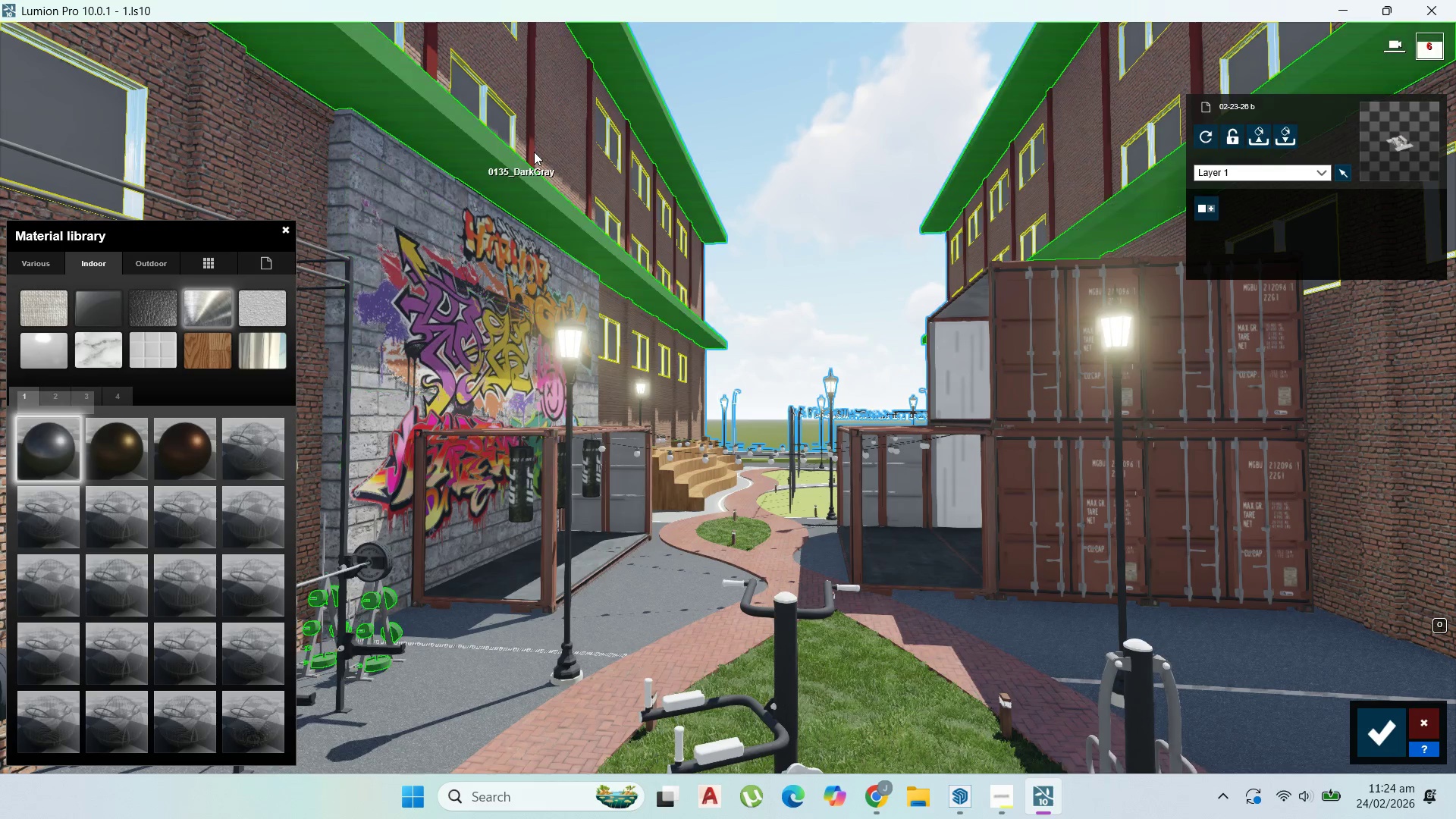 
left_click([534, 152])
 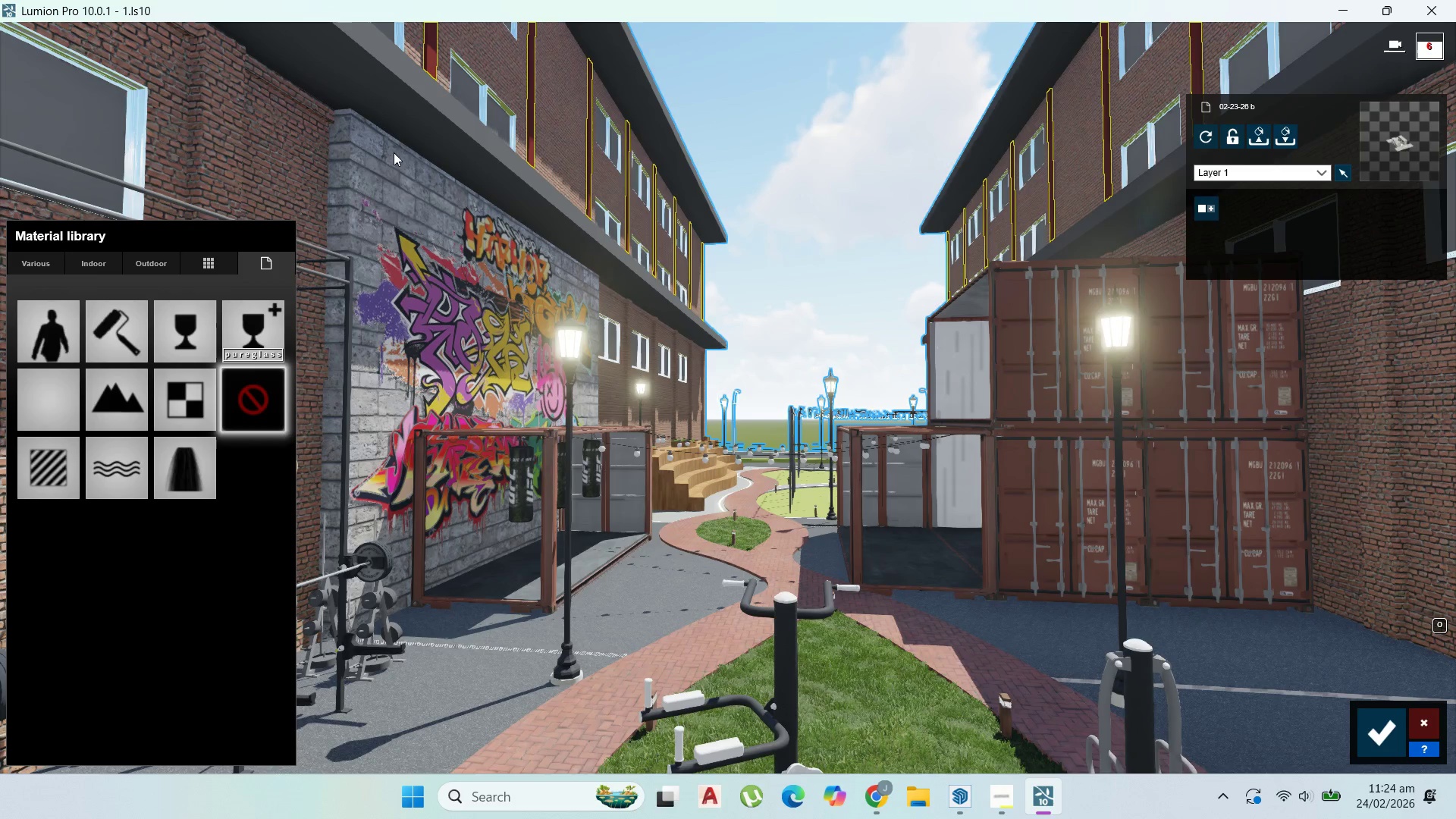 
wait(5.11)
 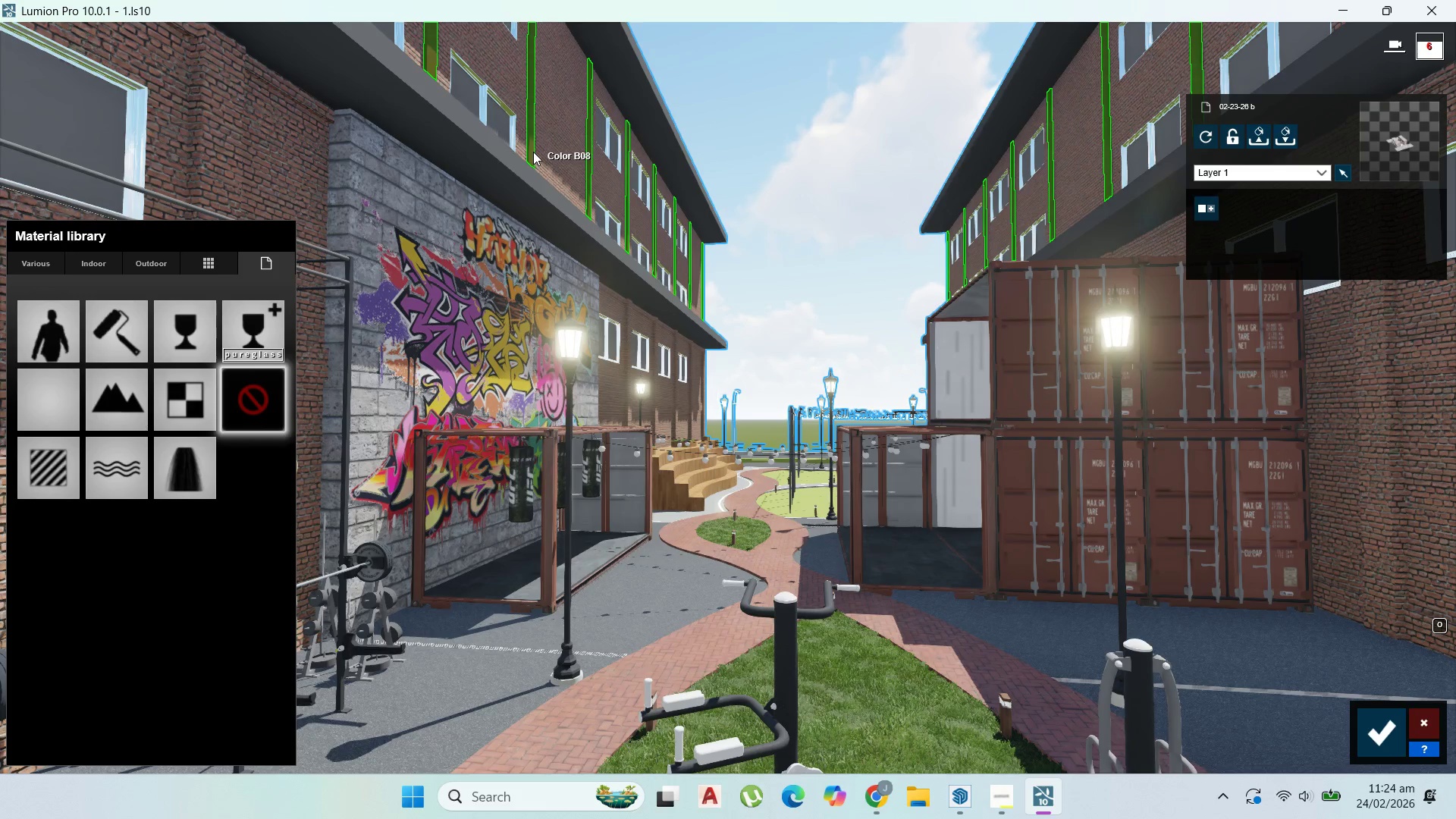 
left_click([258, 171])
 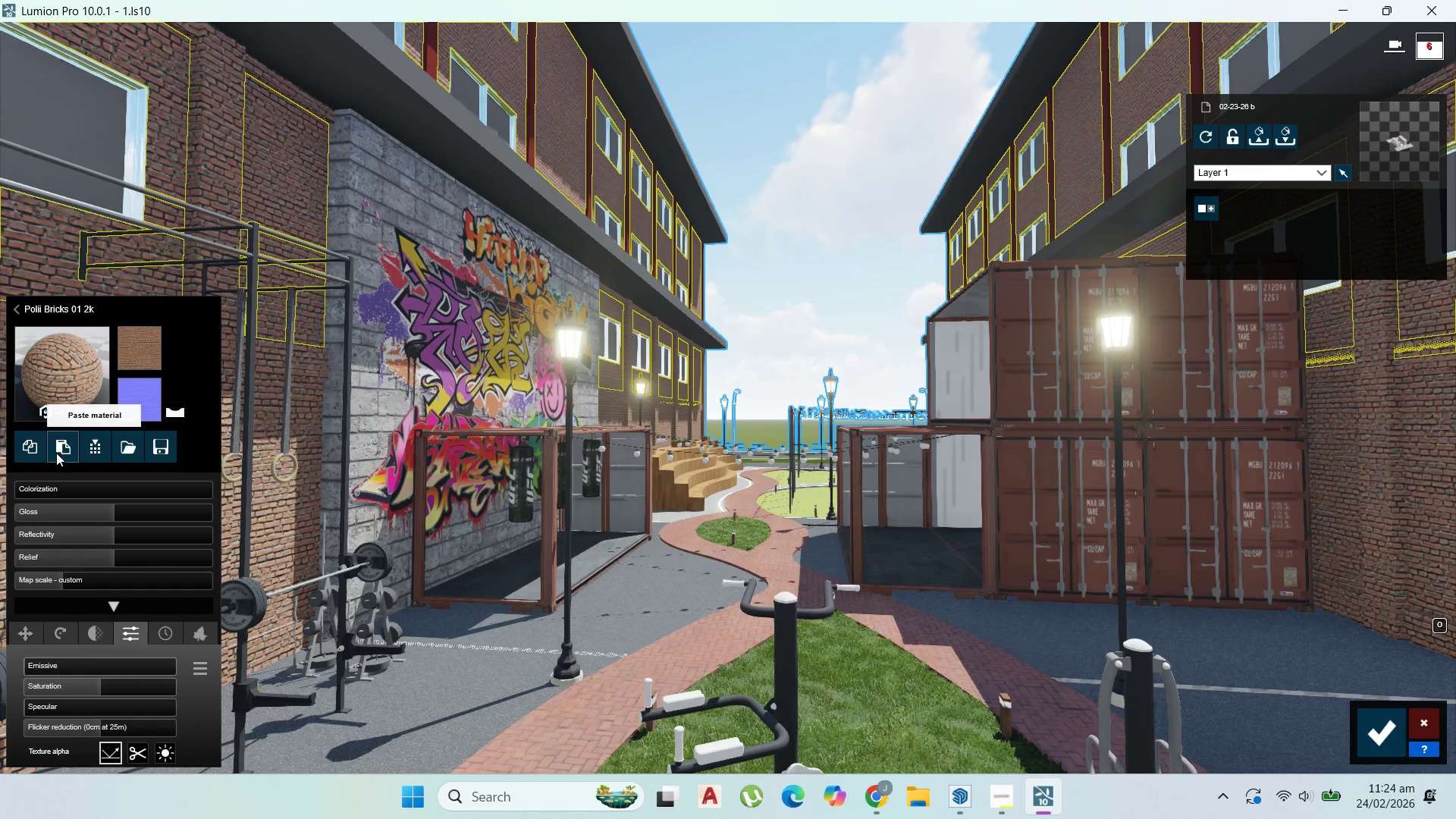 
left_click([29, 455])
 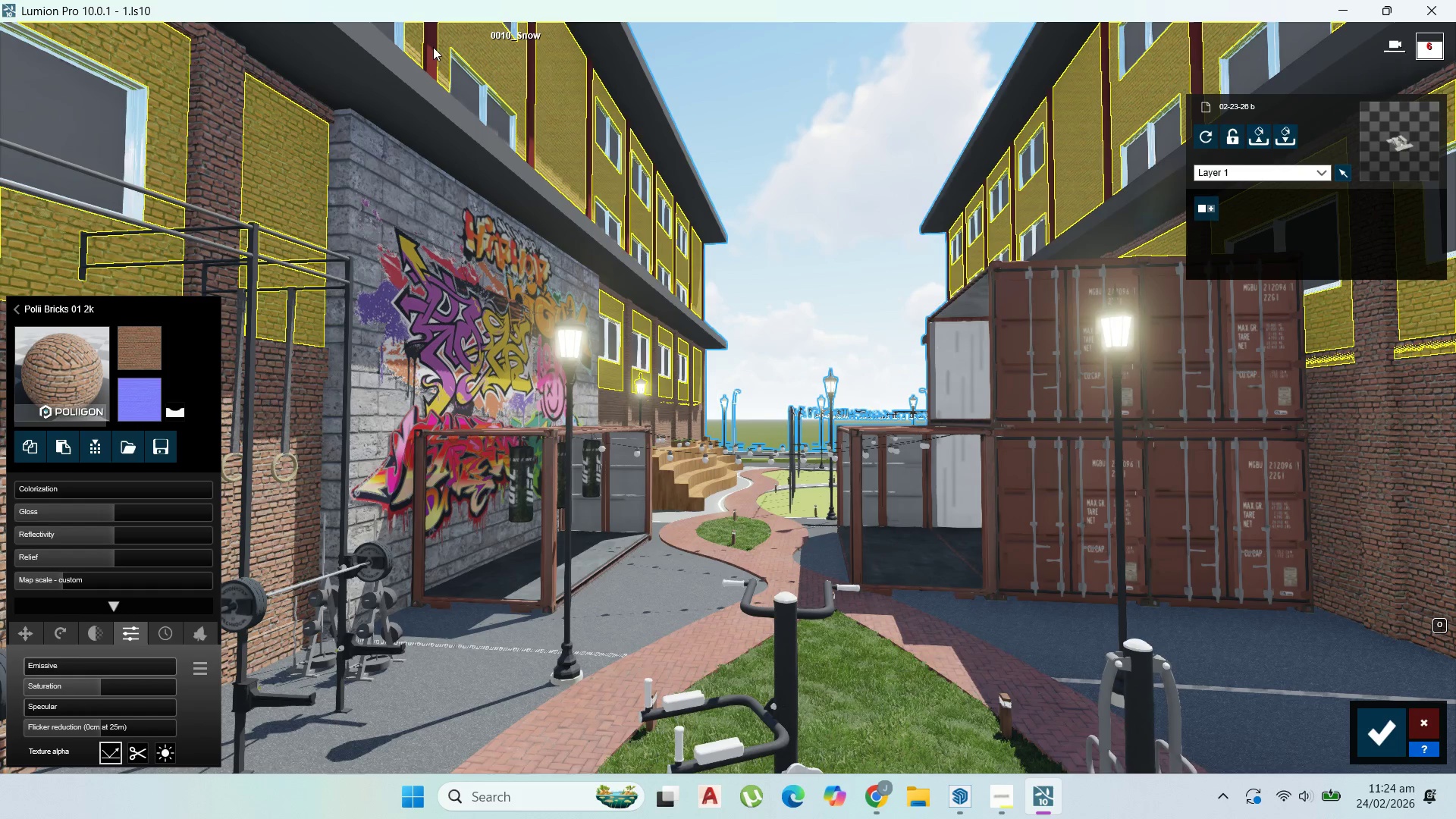 
left_click([433, 47])
 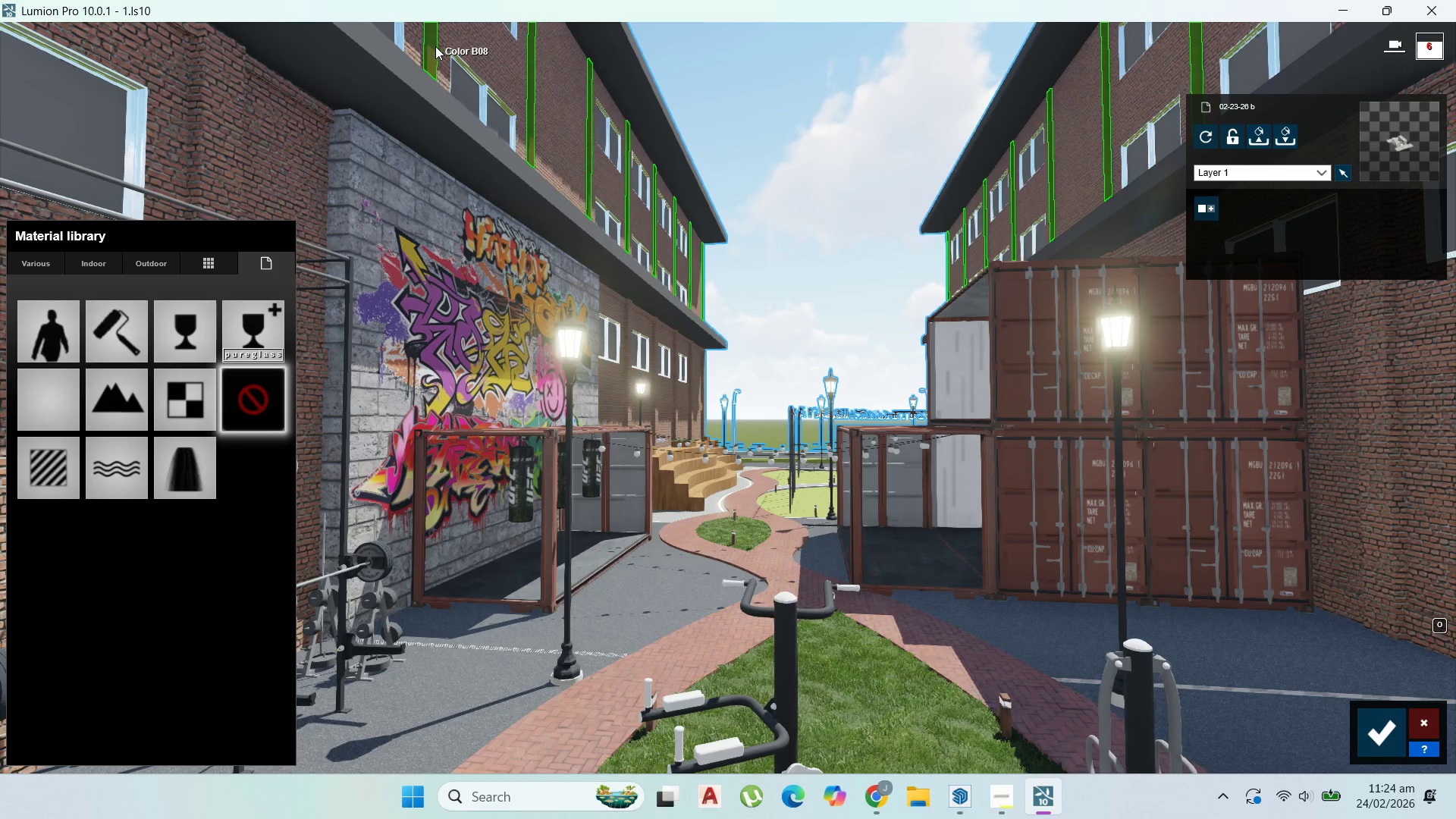 
wait(5.7)
 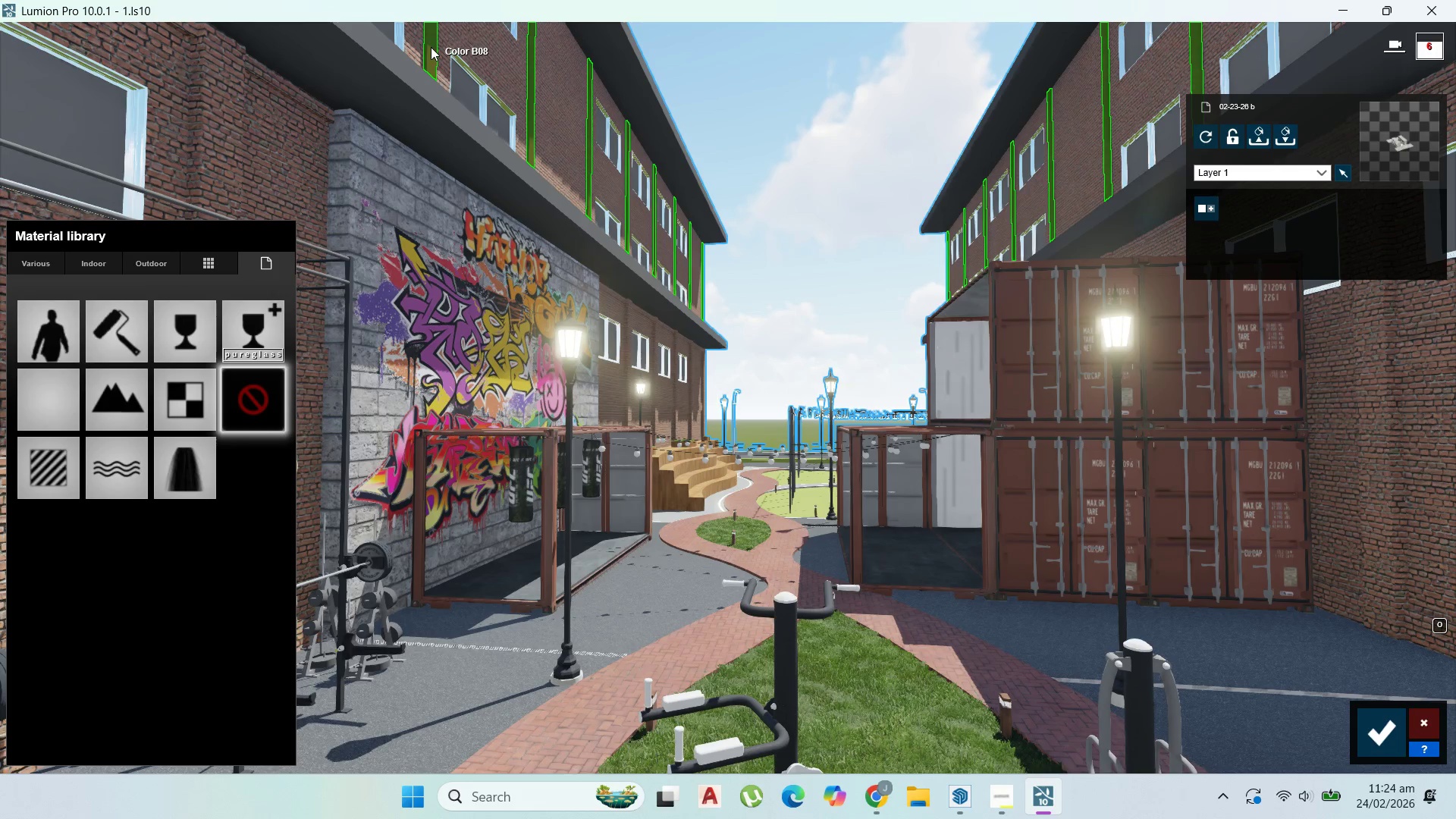 
left_click([52, 462])
 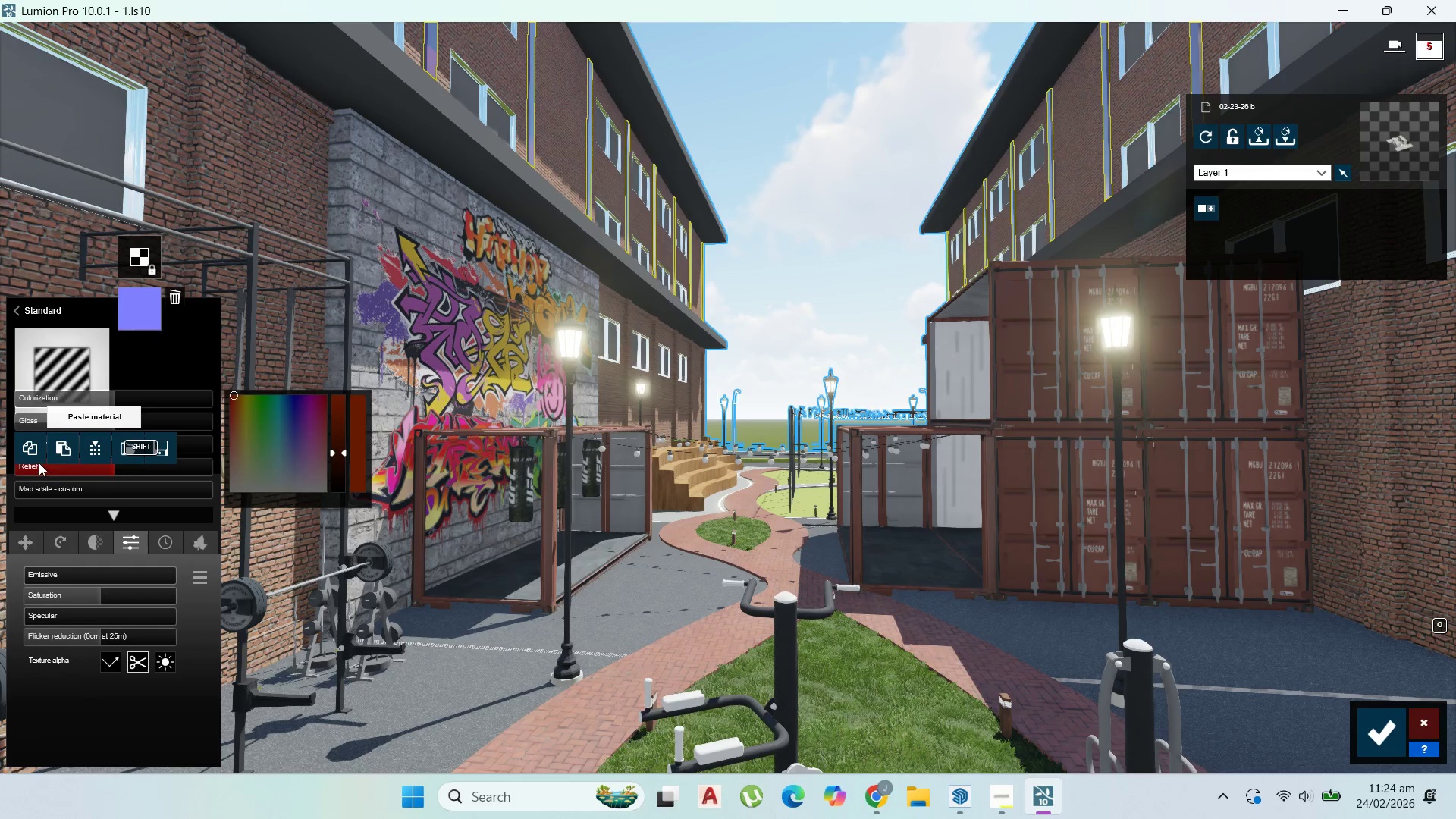 
left_click([54, 441])
 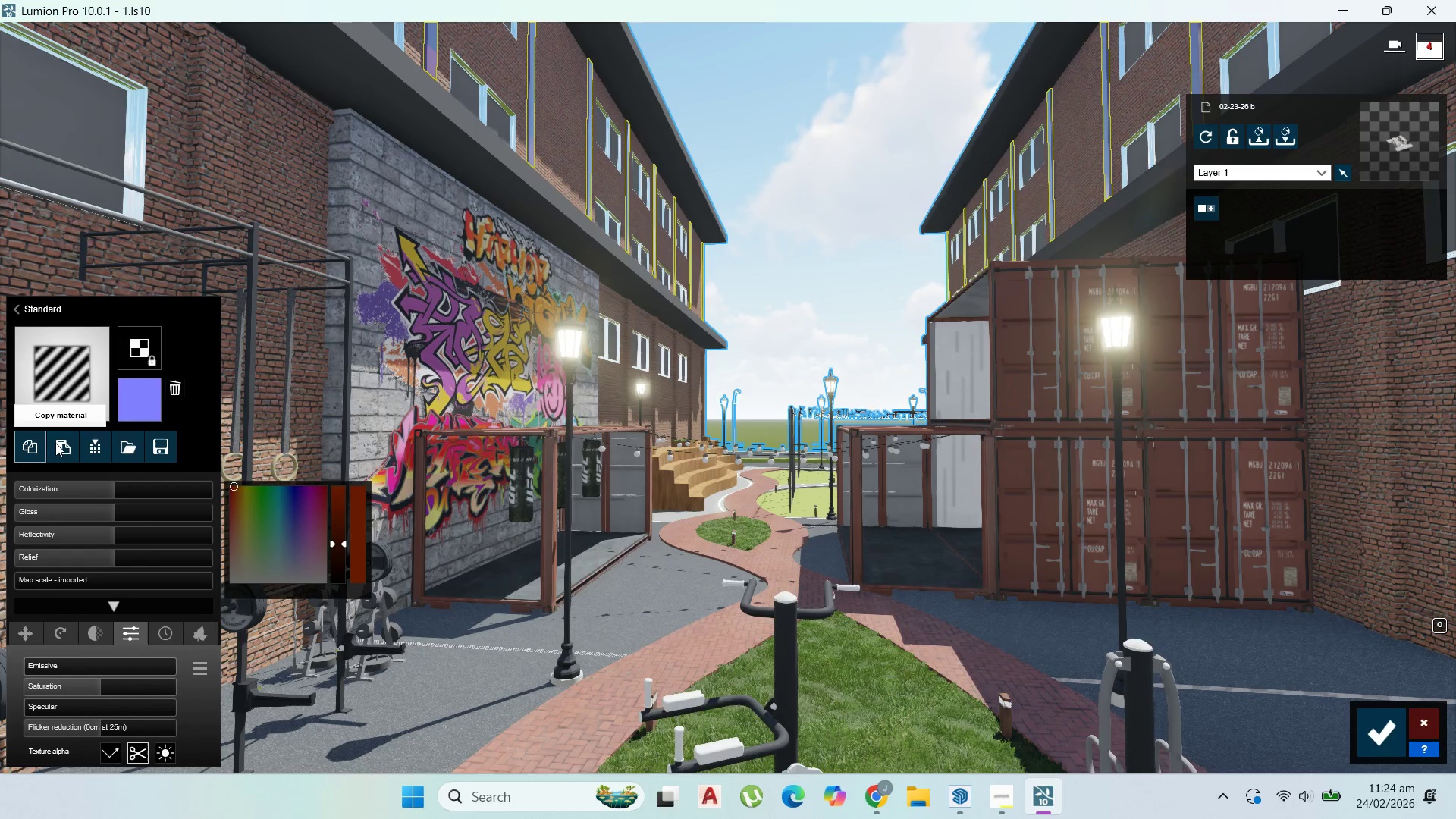 
triple_click([55, 443])
 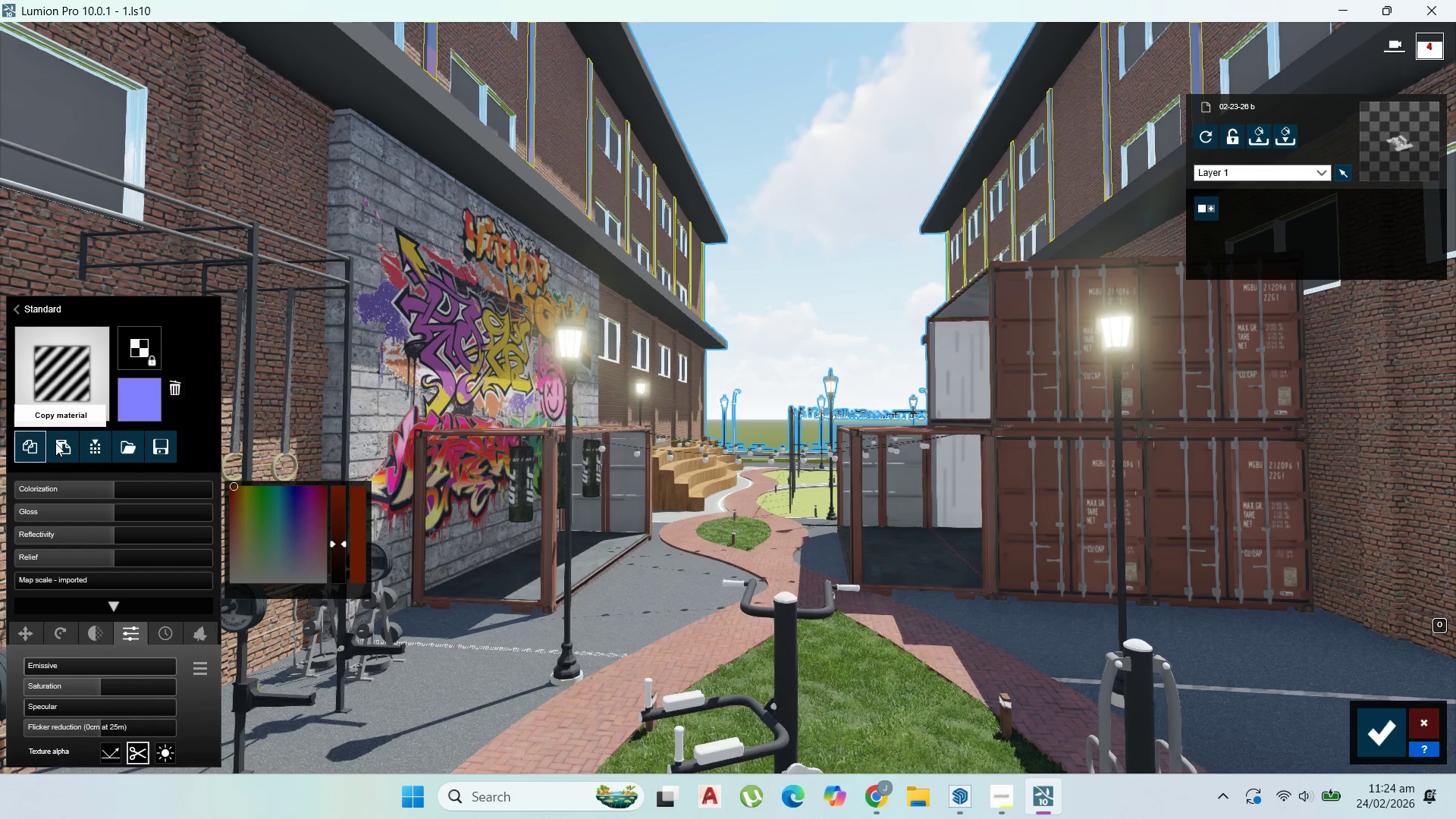 
triple_click([55, 443])
 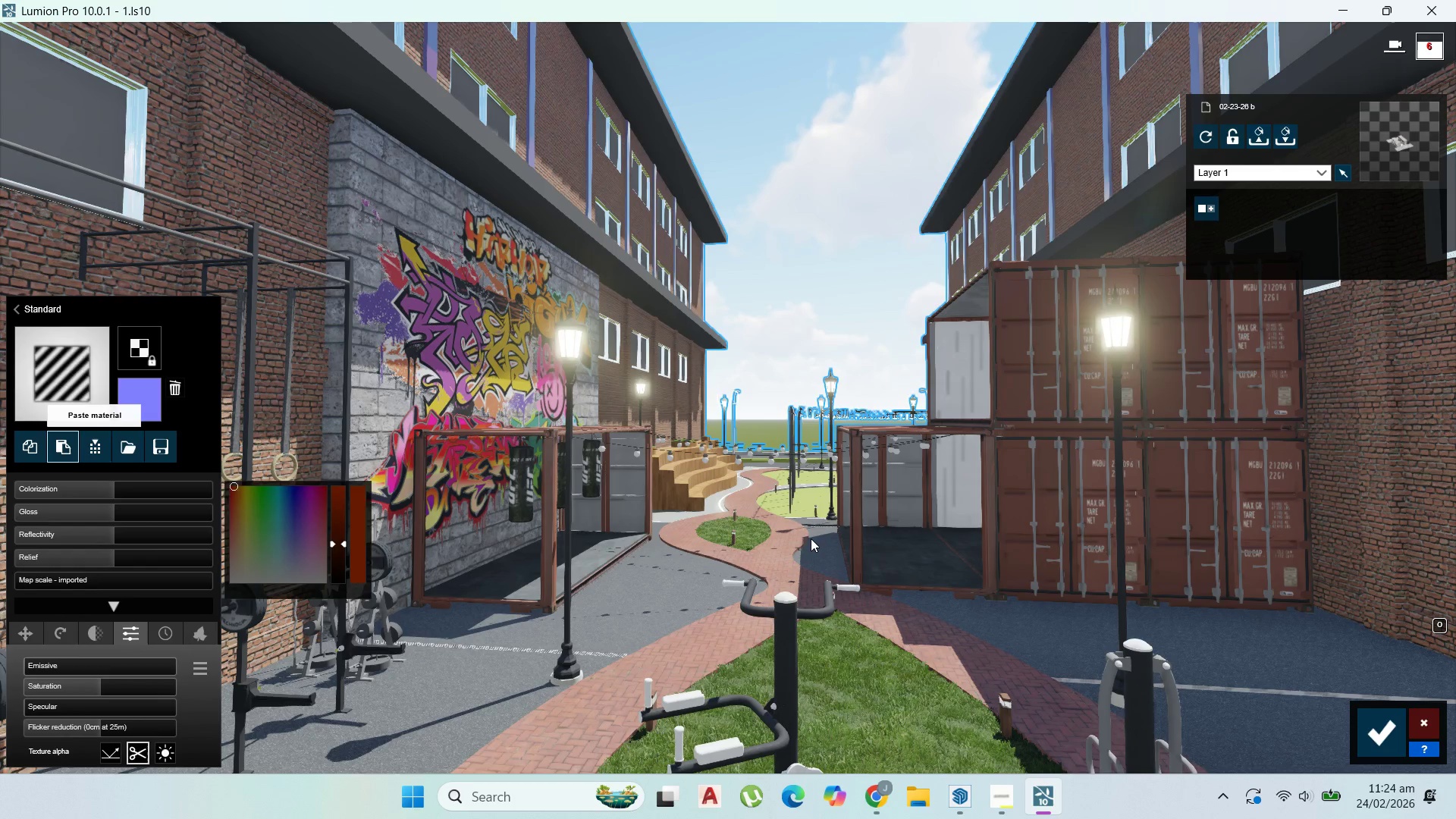 
scroll: coordinate [811, 544], scroll_direction: down, amount: 21.0
 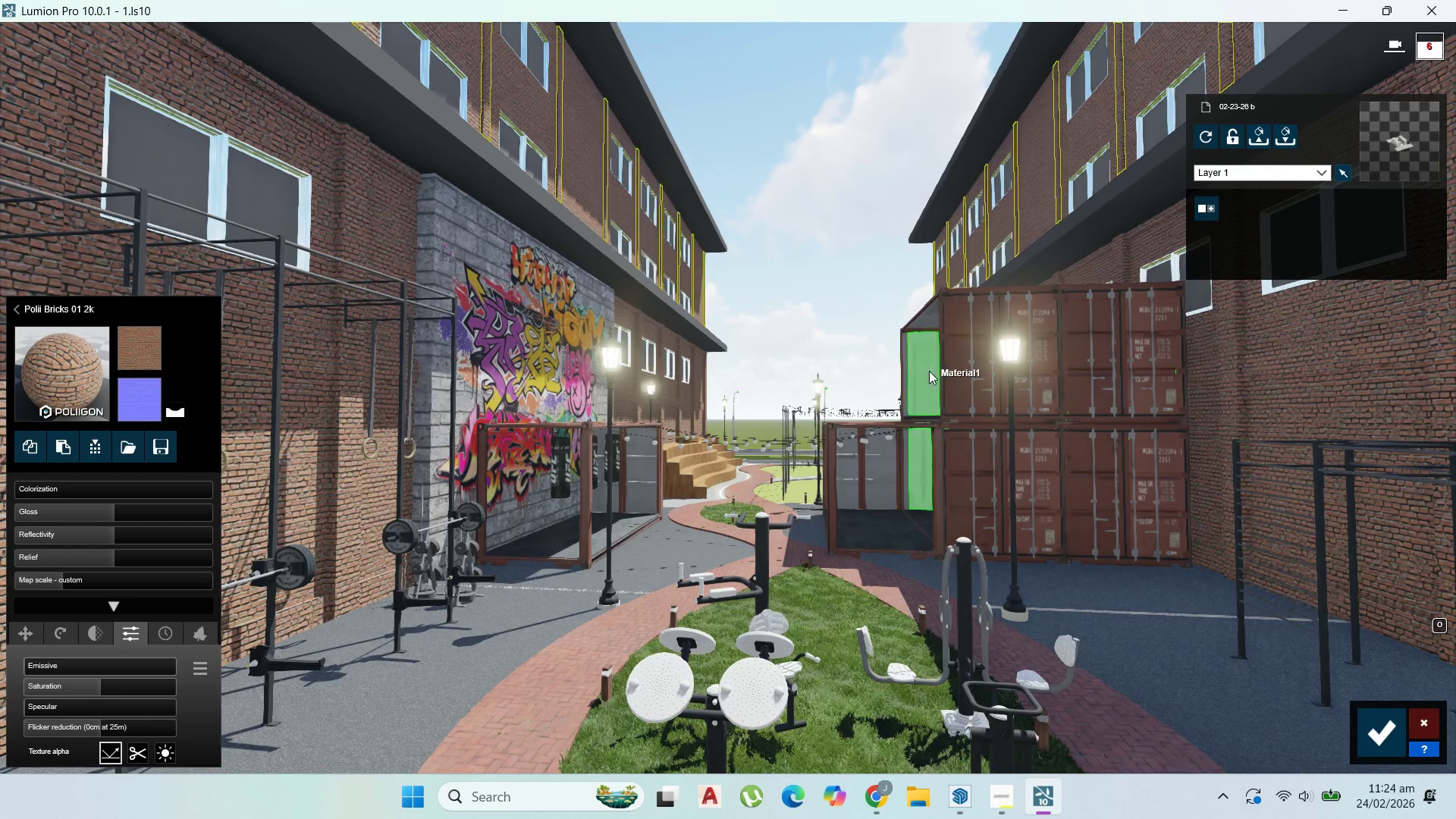 
left_click([930, 371])
 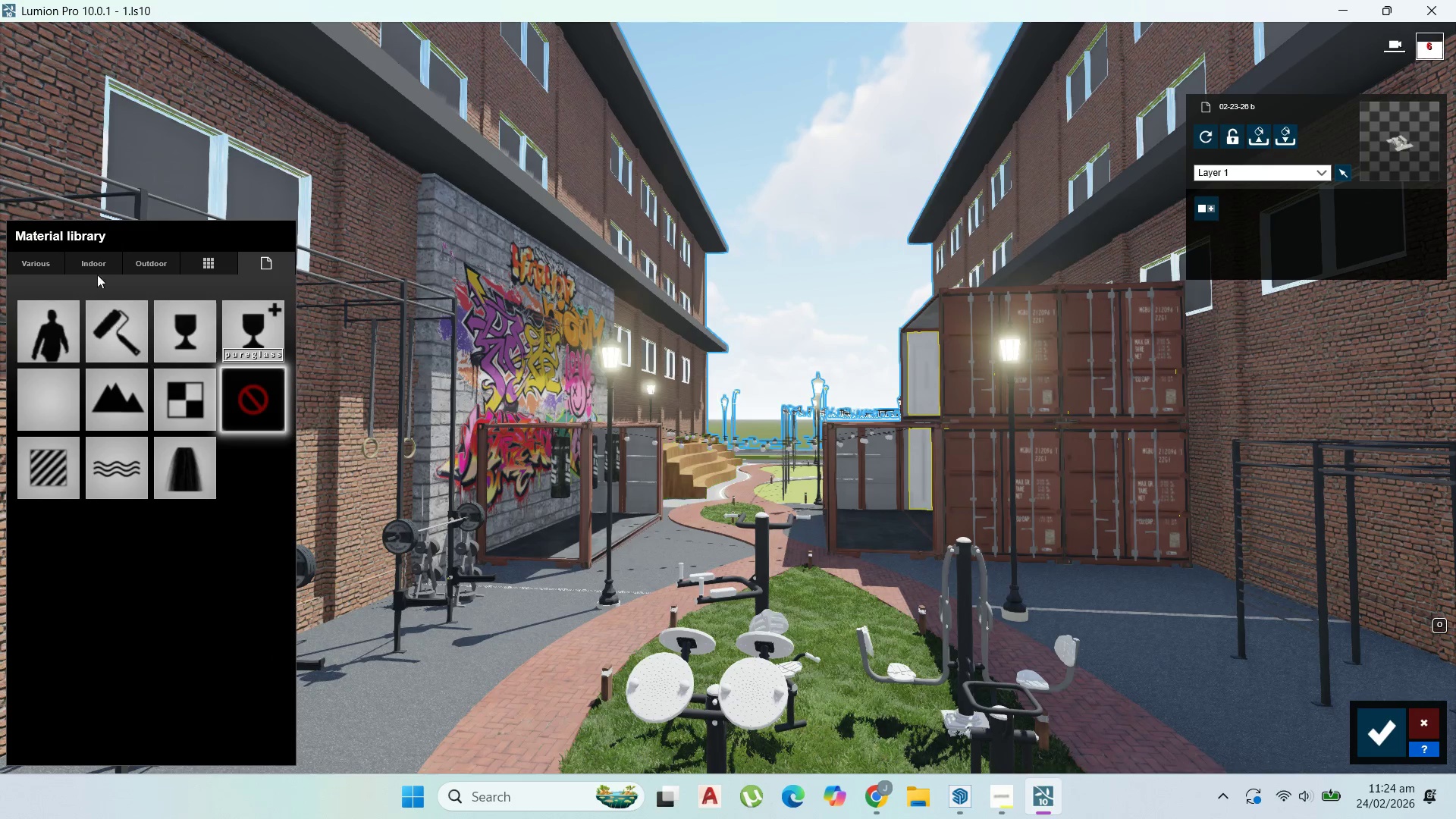 
left_click([104, 262])
 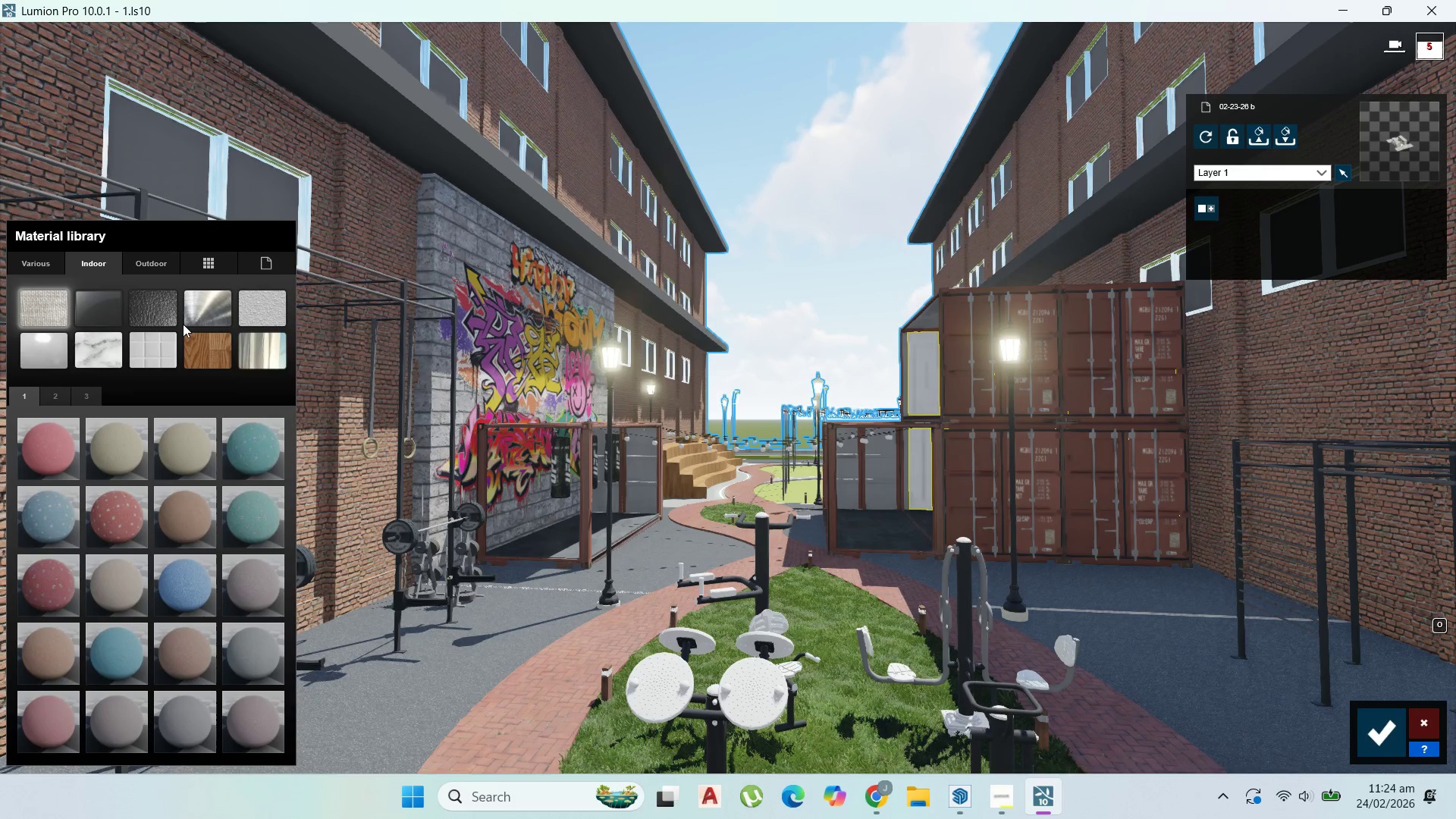 
left_click([209, 319])
 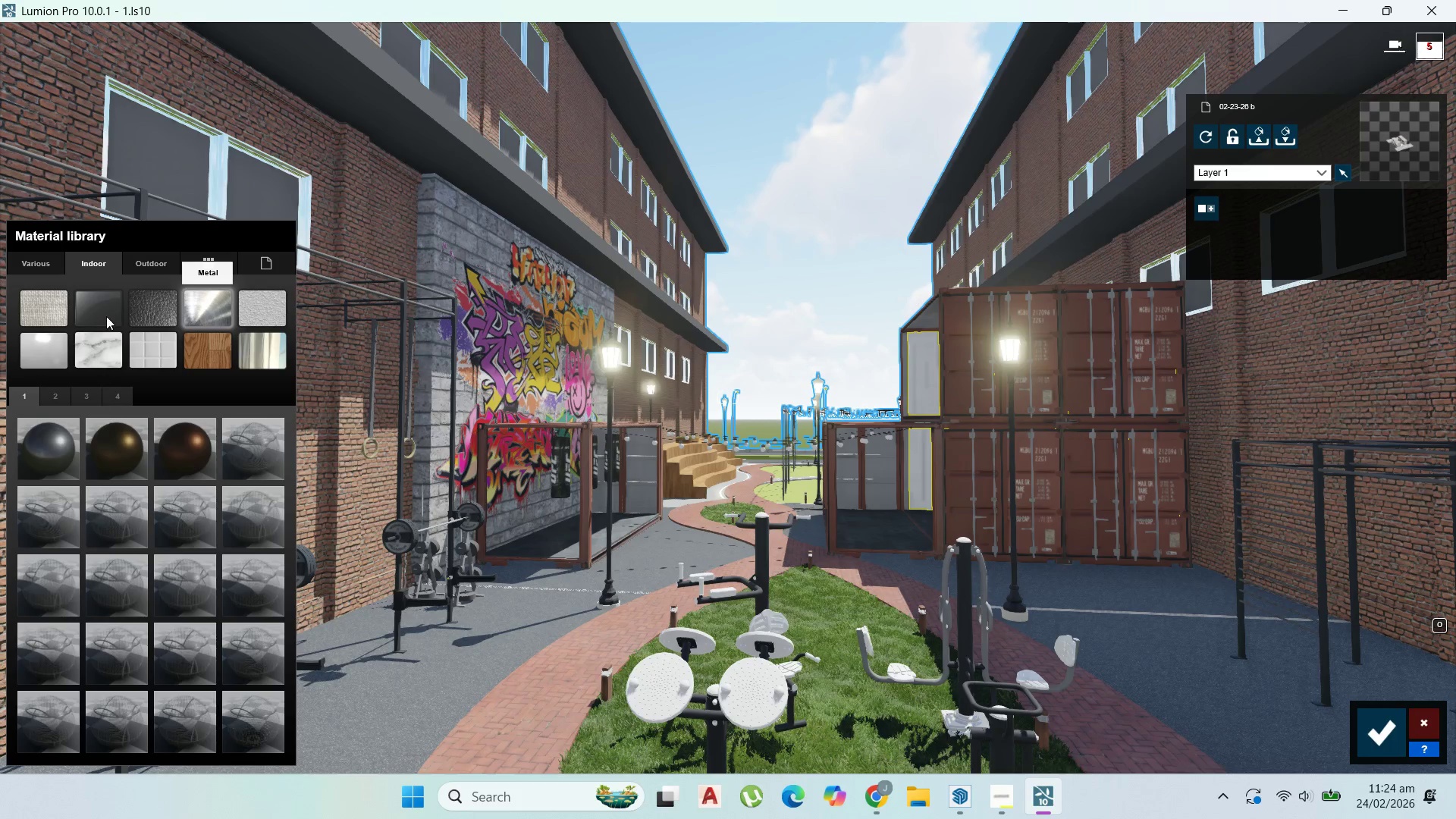 
mouse_move([91, 391])
 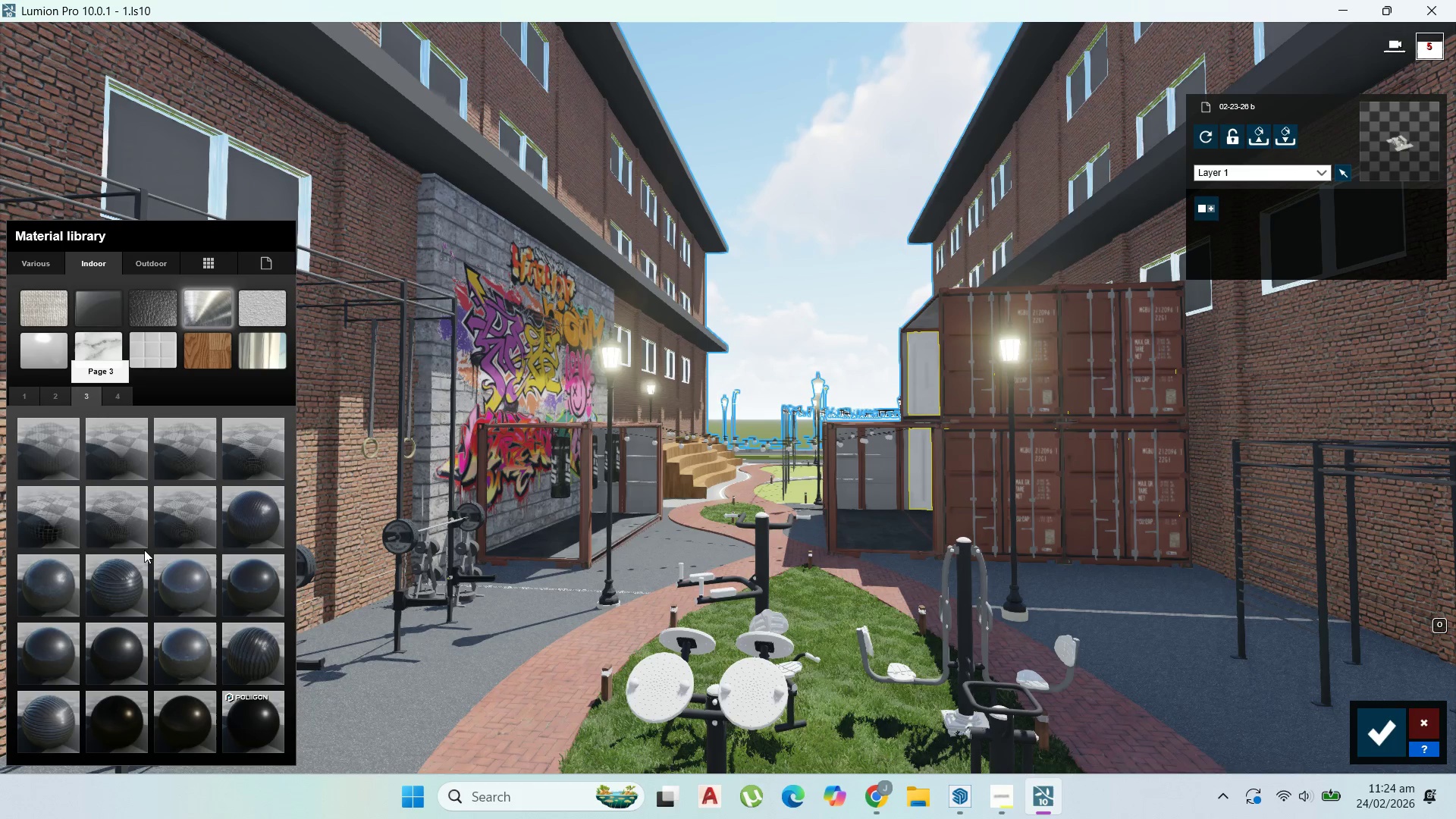 
left_click([193, 585])
 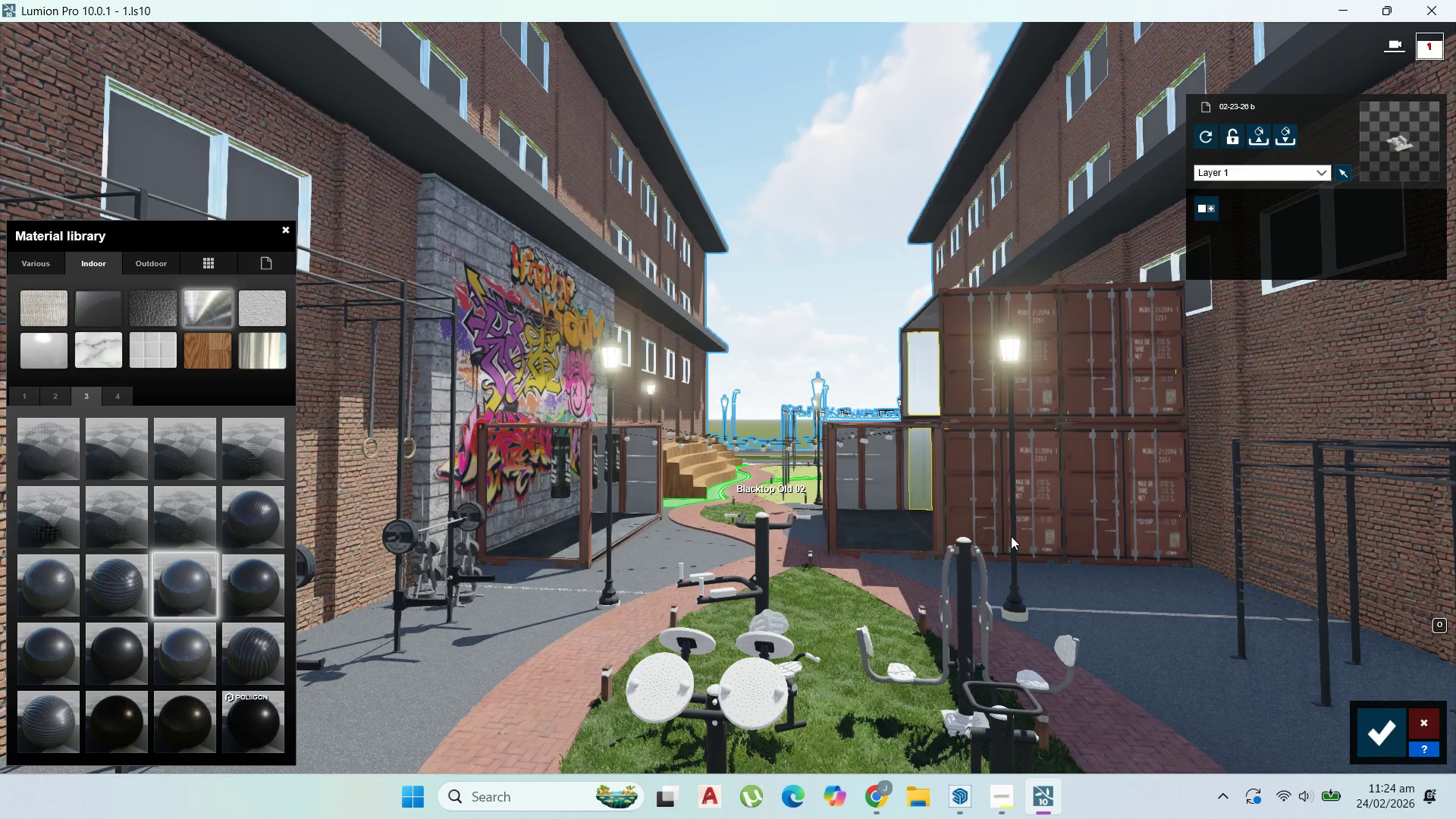 
left_click([244, 593])
 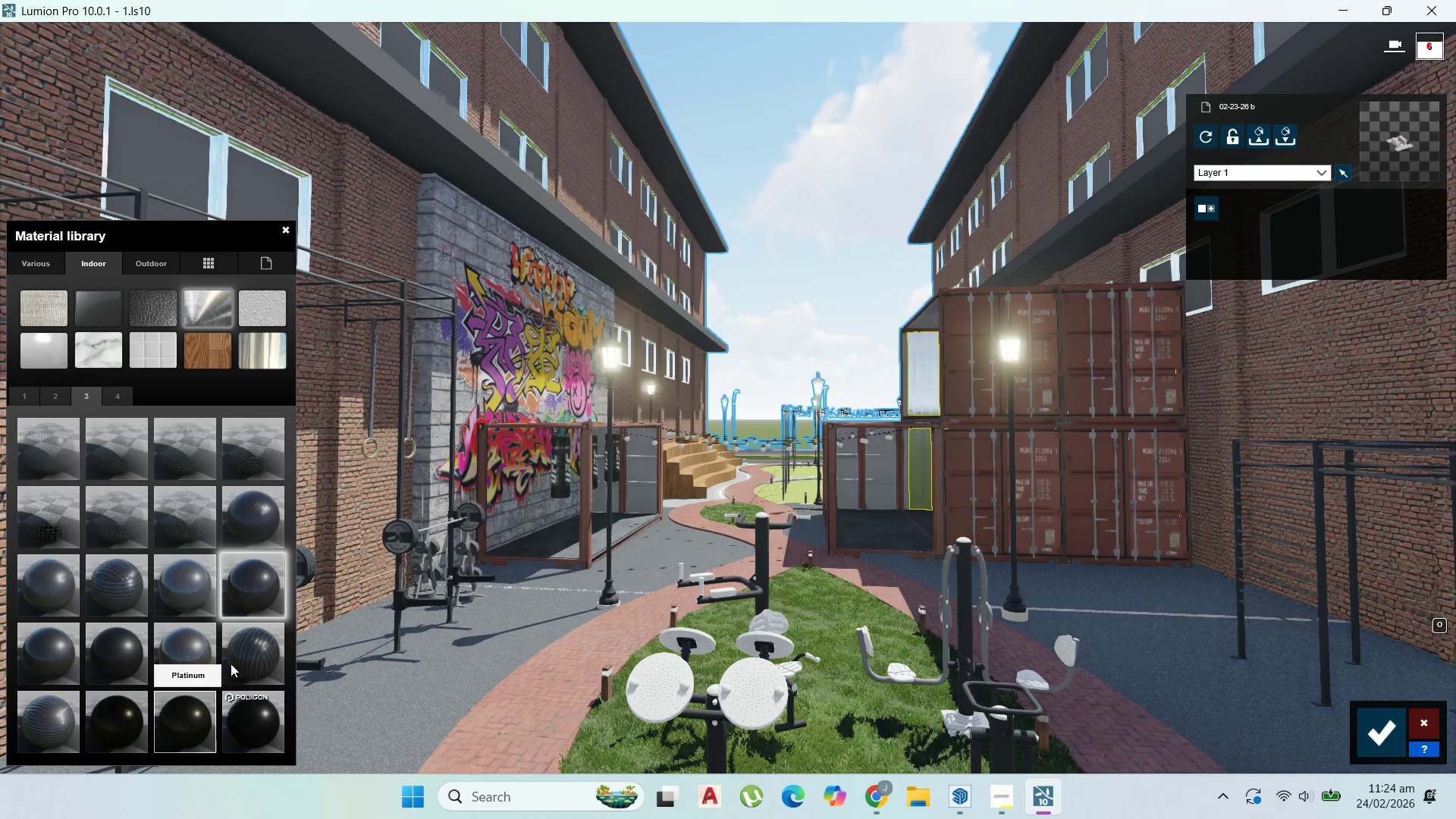 
left_click([58, 592])
 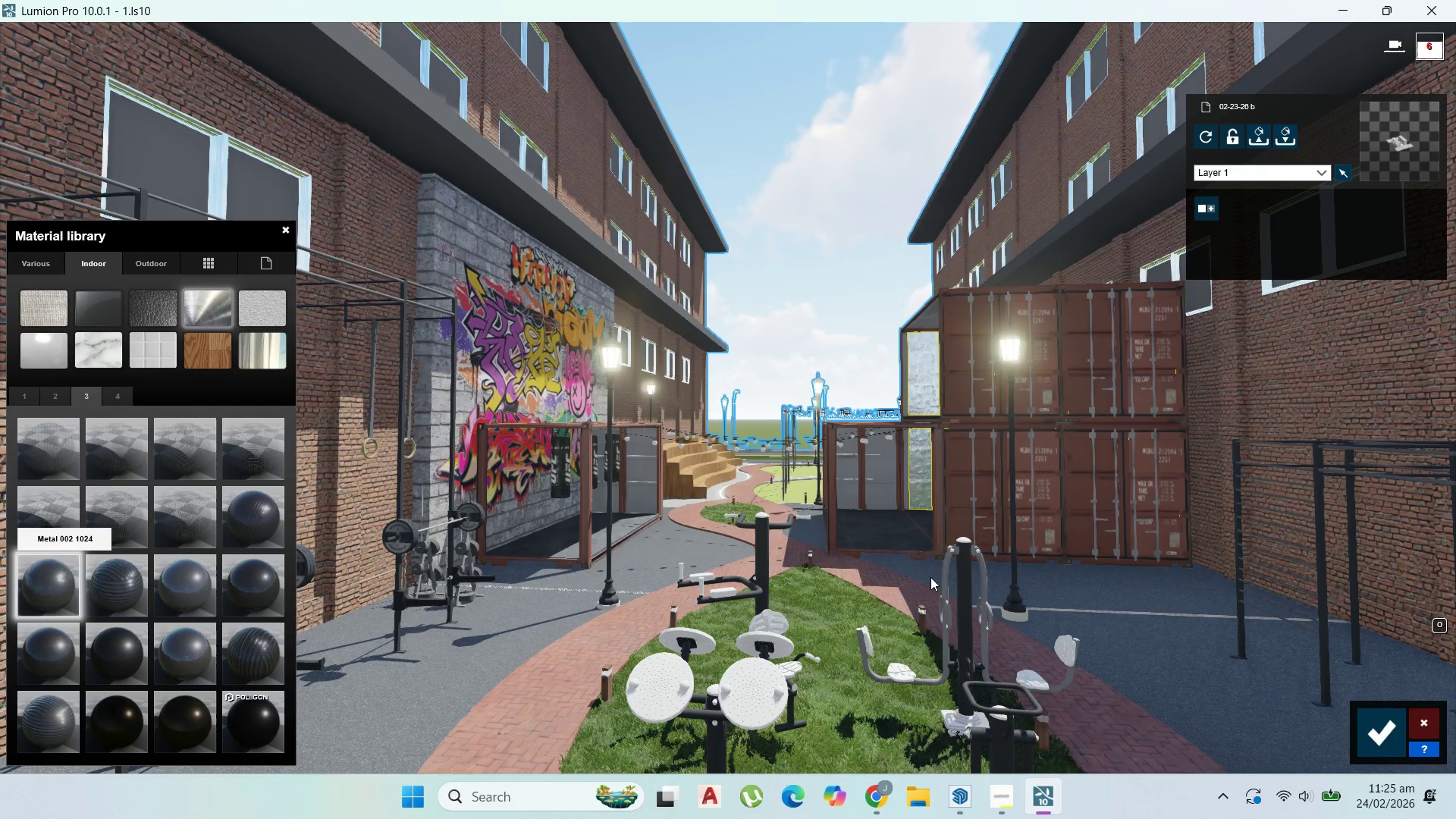 
scroll: coordinate [936, 570], scroll_direction: down, amount: 15.0
 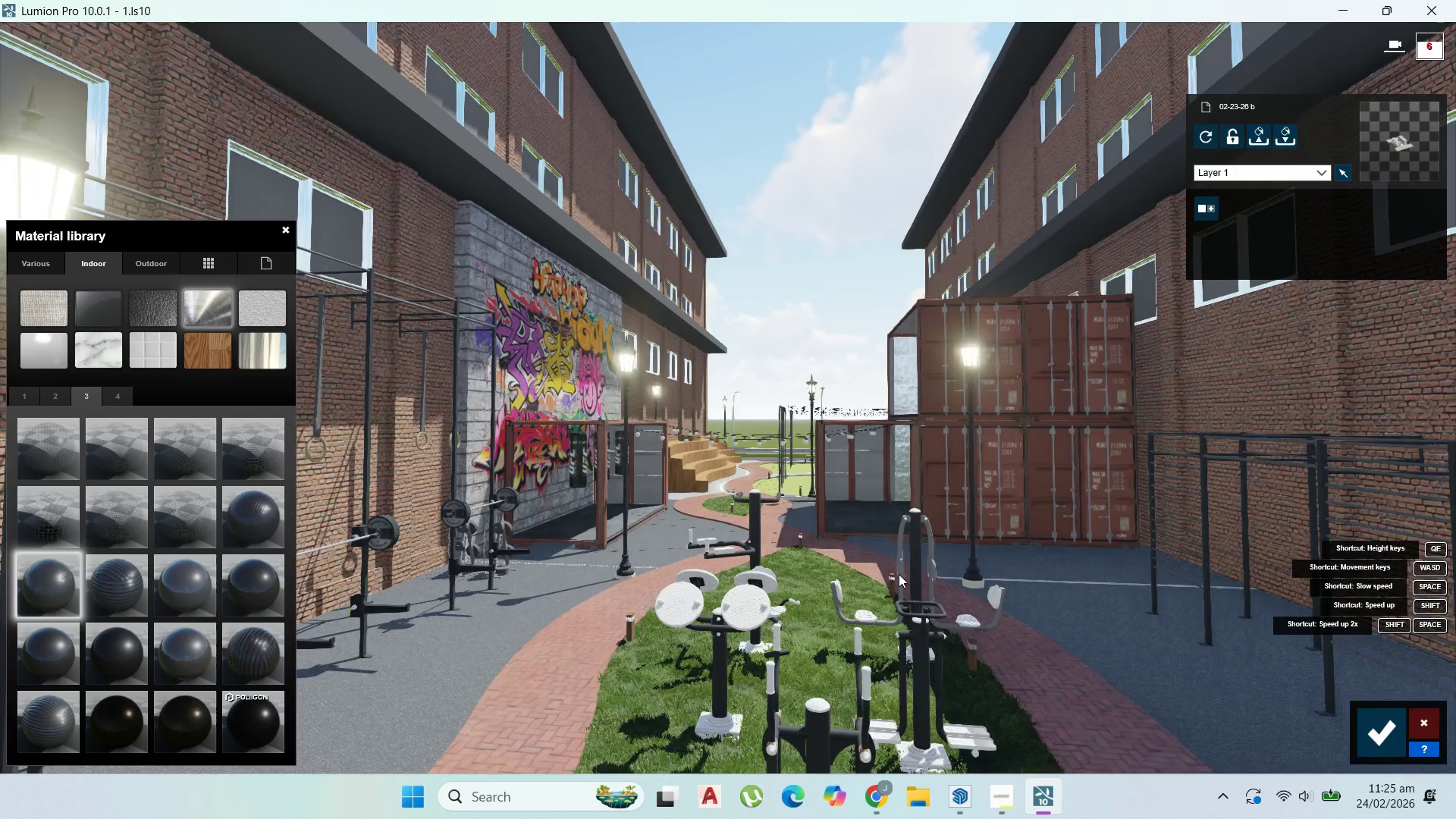 
scroll: coordinate [873, 570], scroll_direction: up, amount: 7.0
 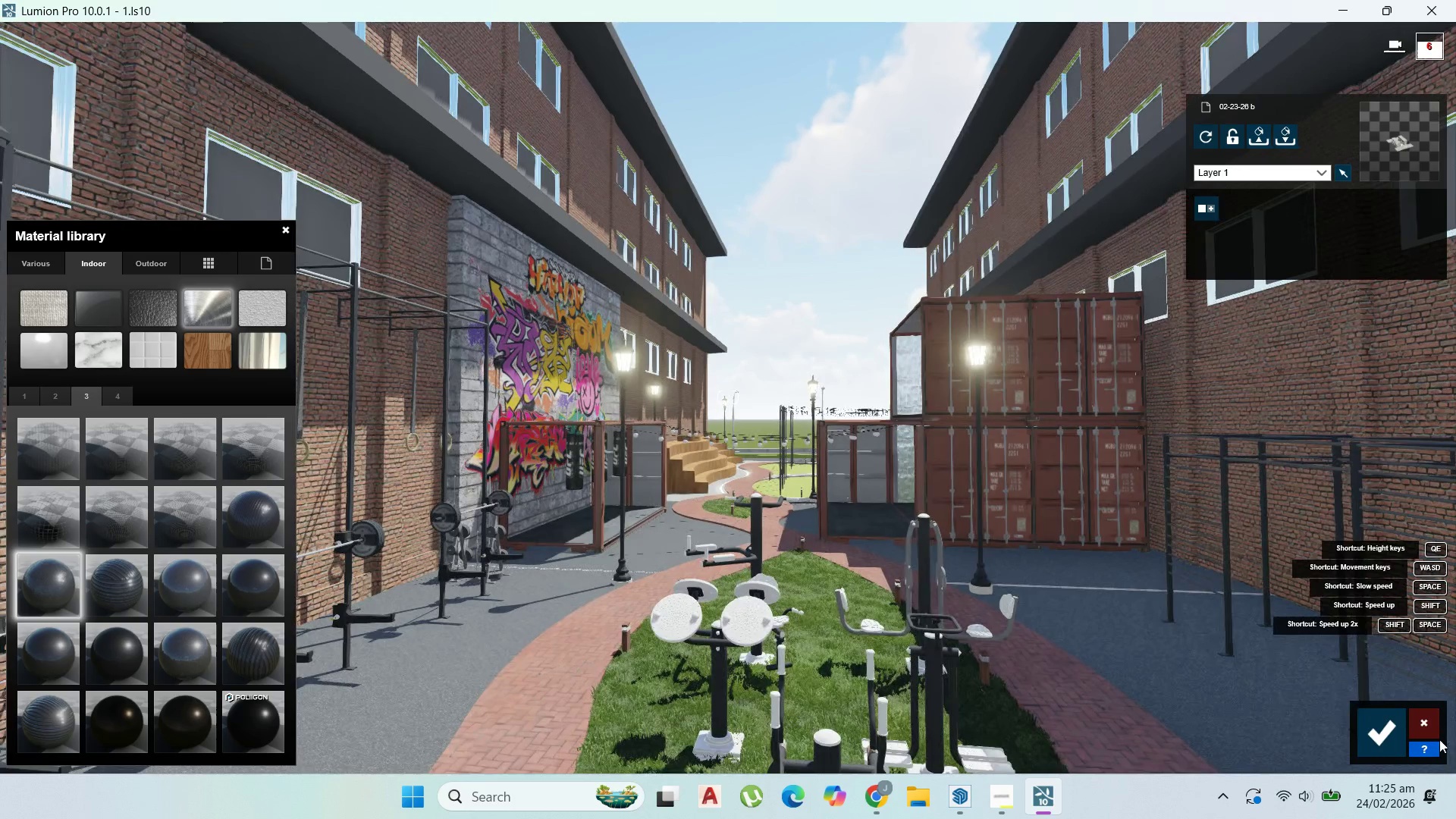 
left_click([1400, 730])
 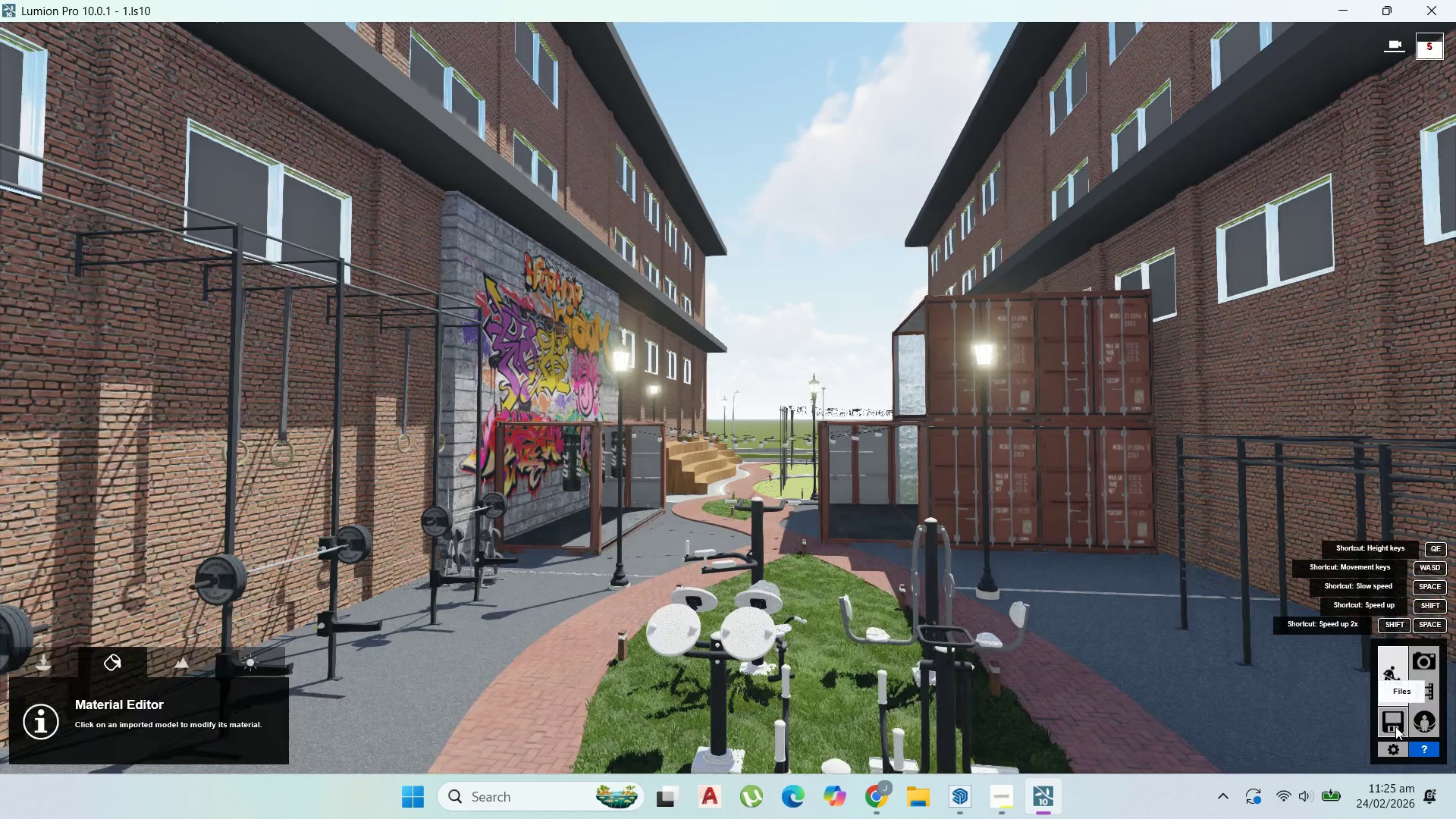 
left_click([1392, 724])
 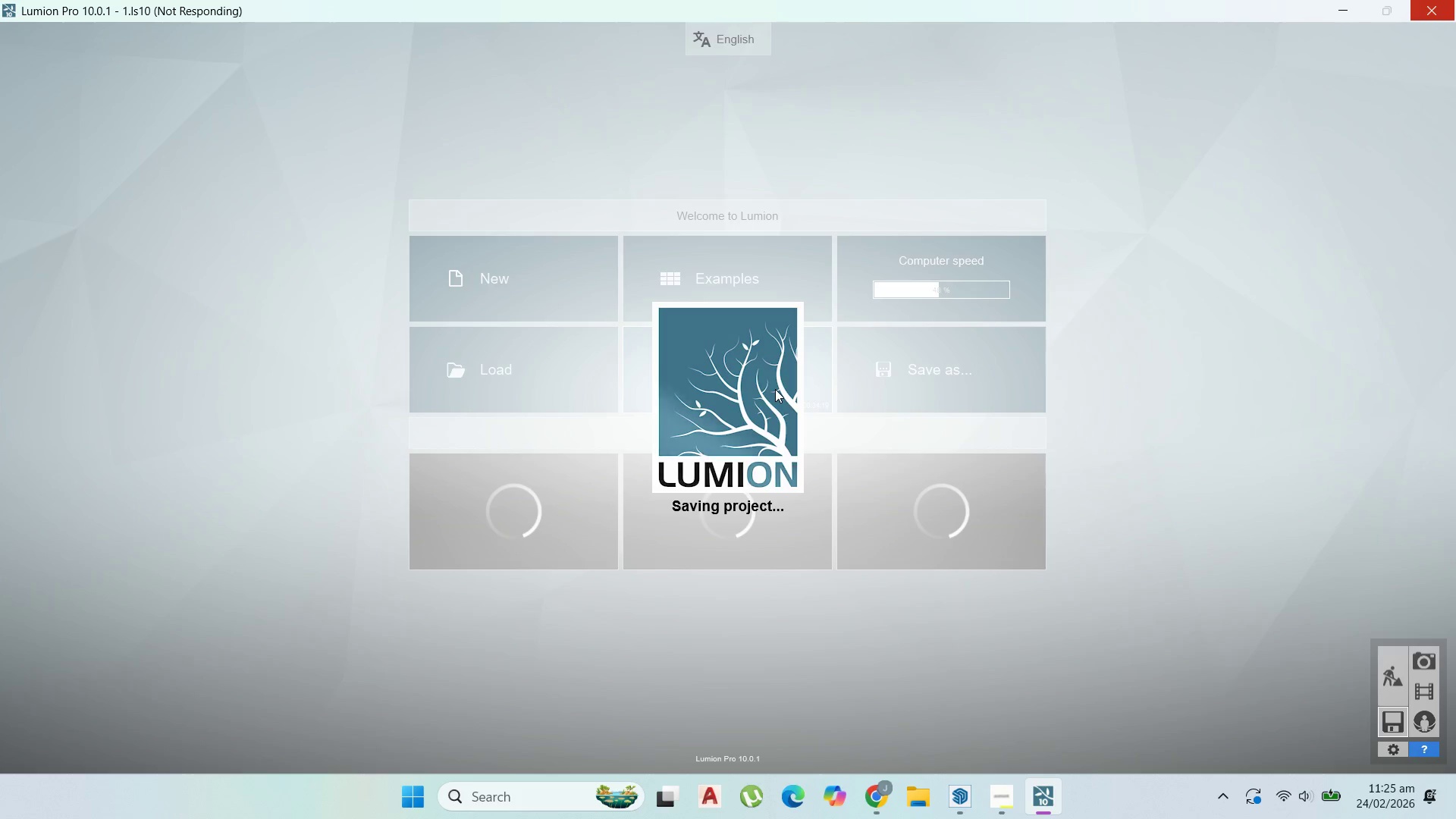 
wait(19.94)
 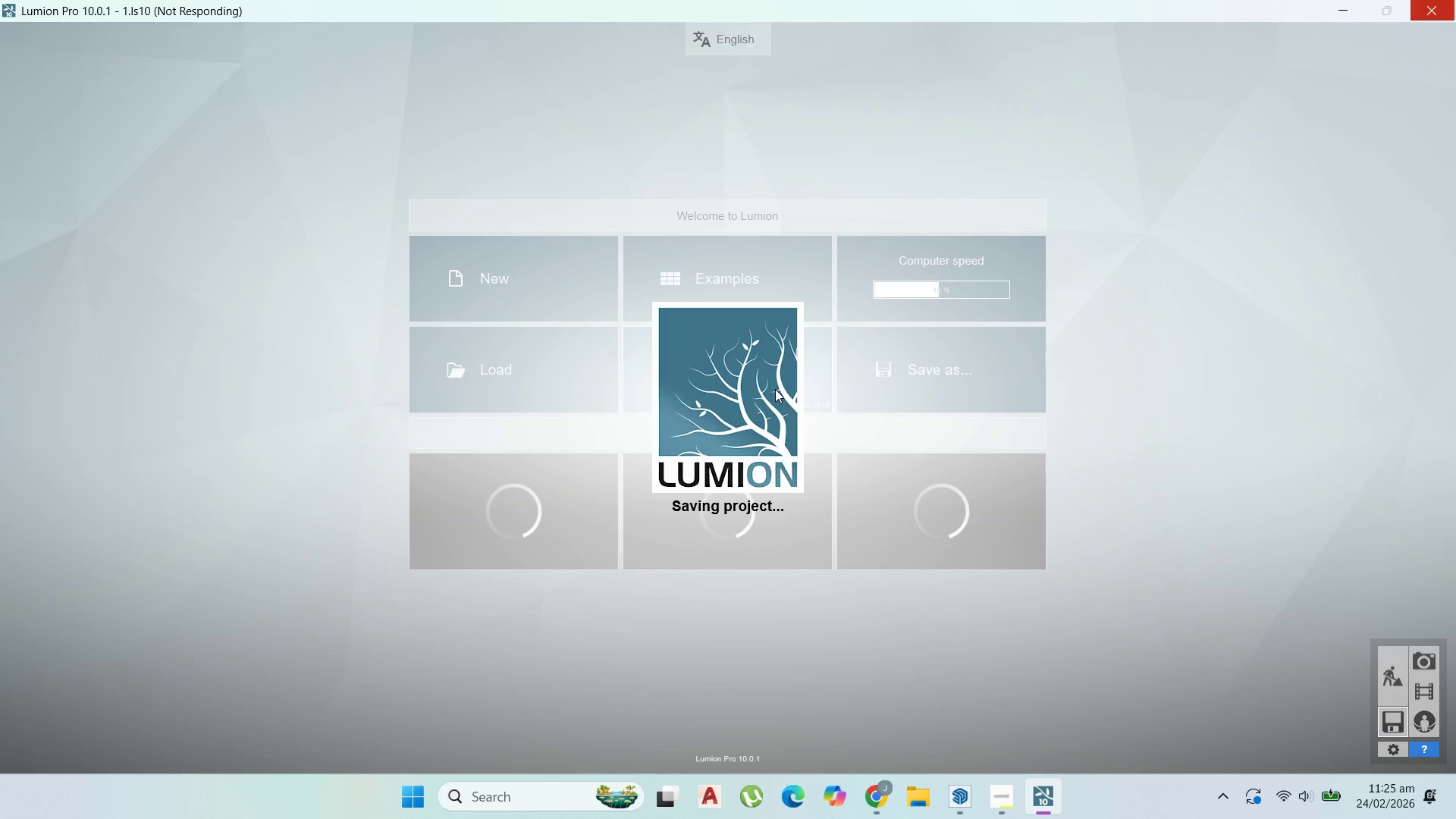 
double_click([1384, 671])
 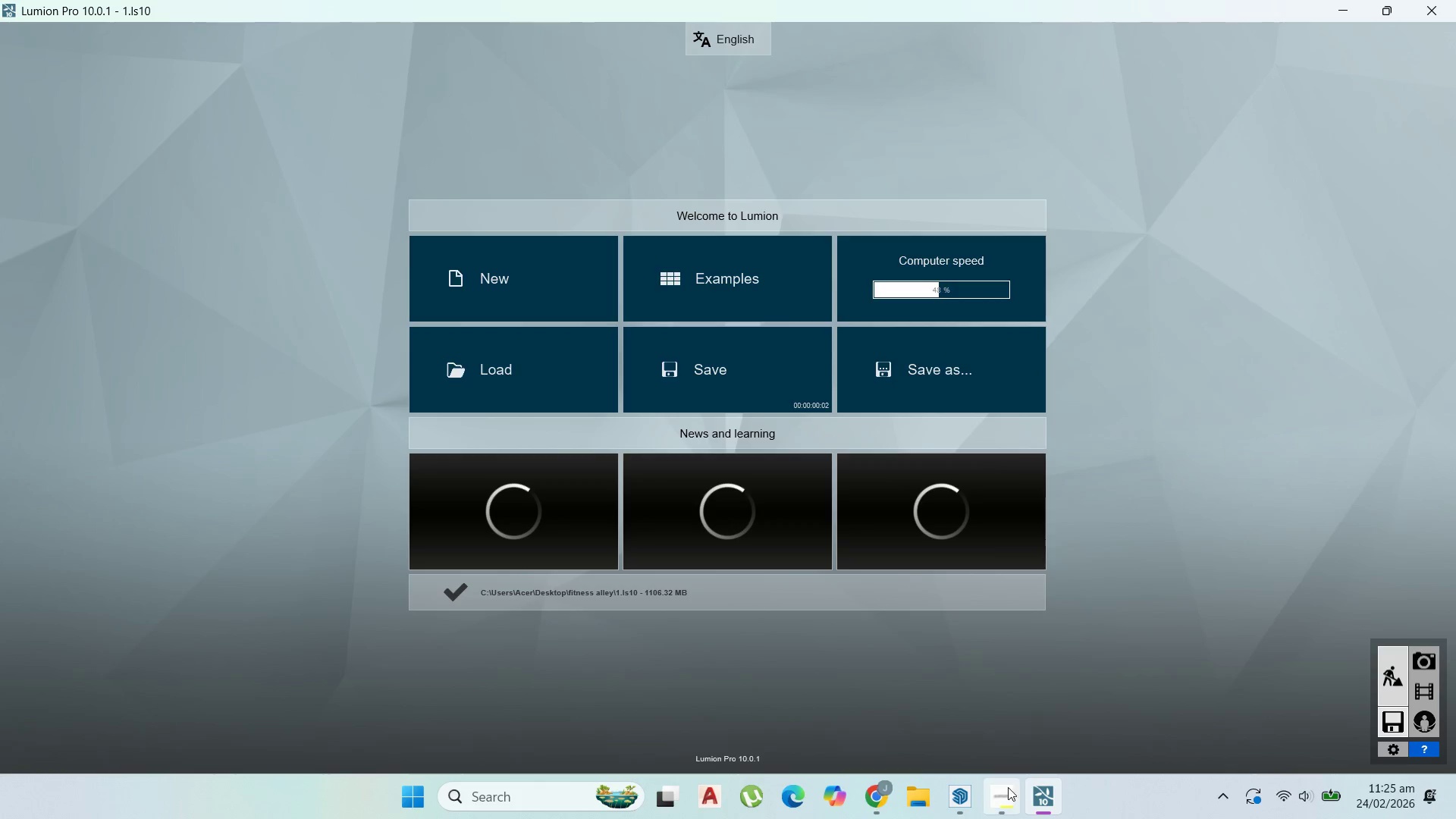 
left_click([1002, 788])